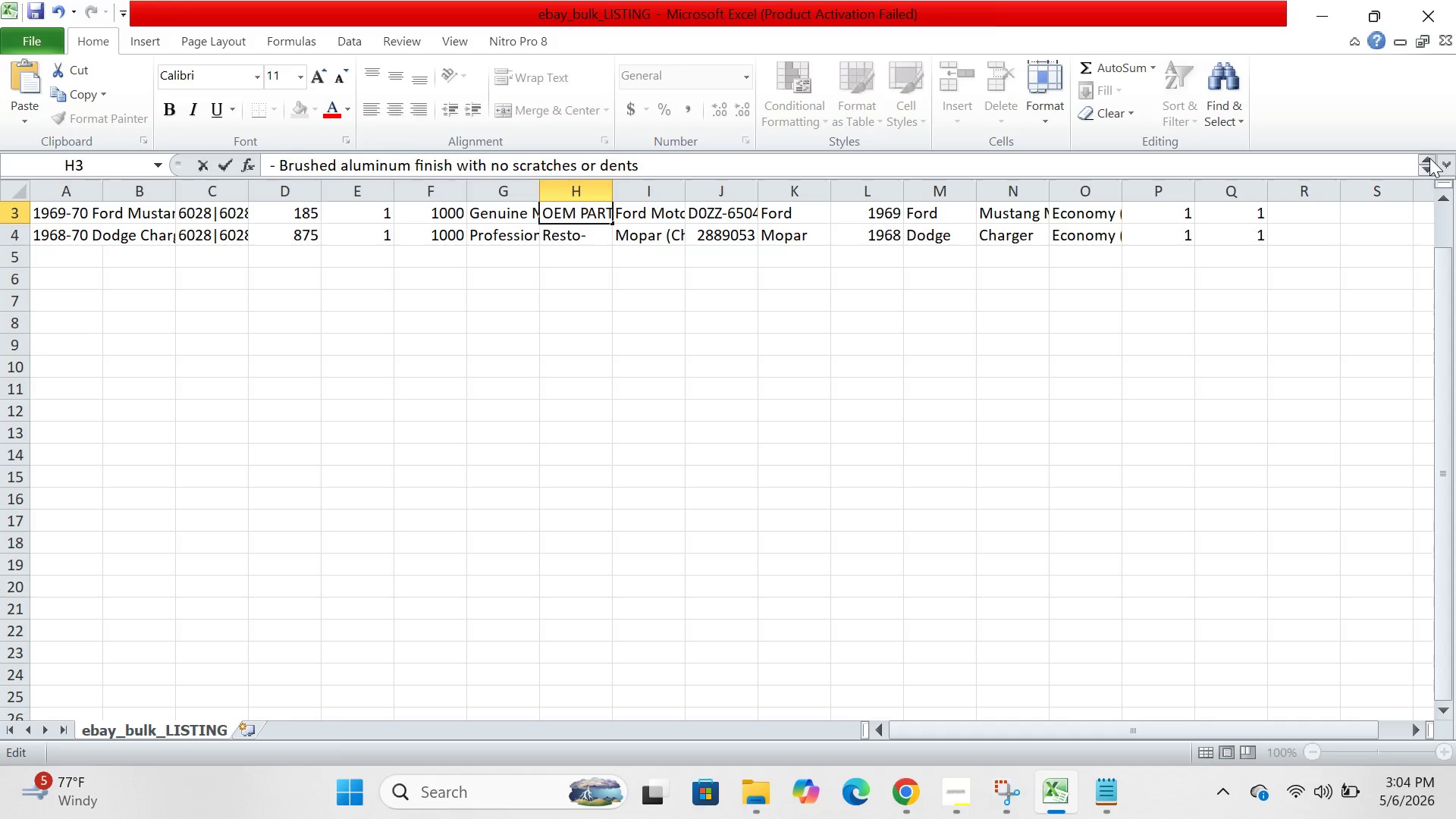 
triple_click([1429, 158])
 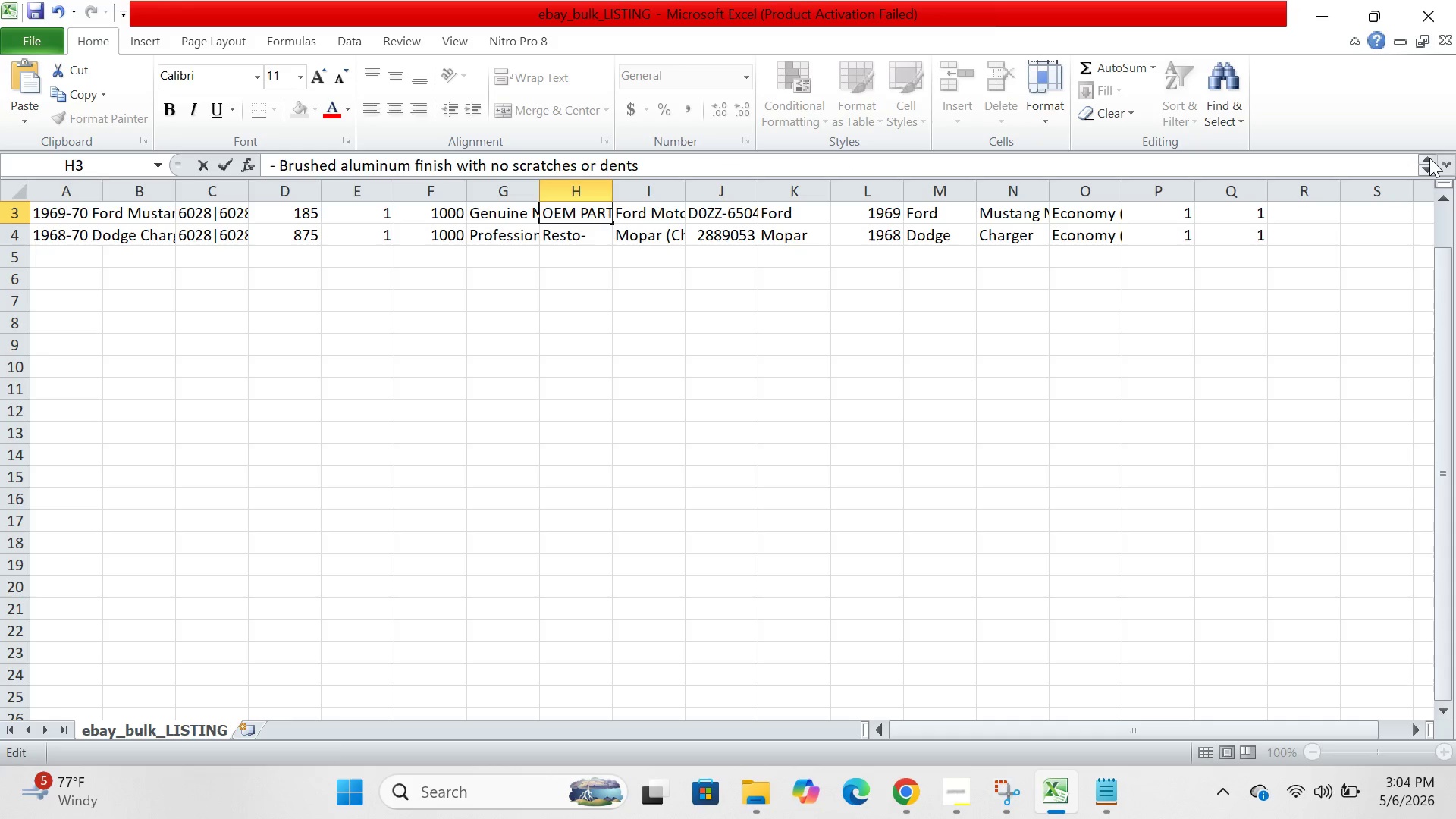 
triple_click([1429, 158])
 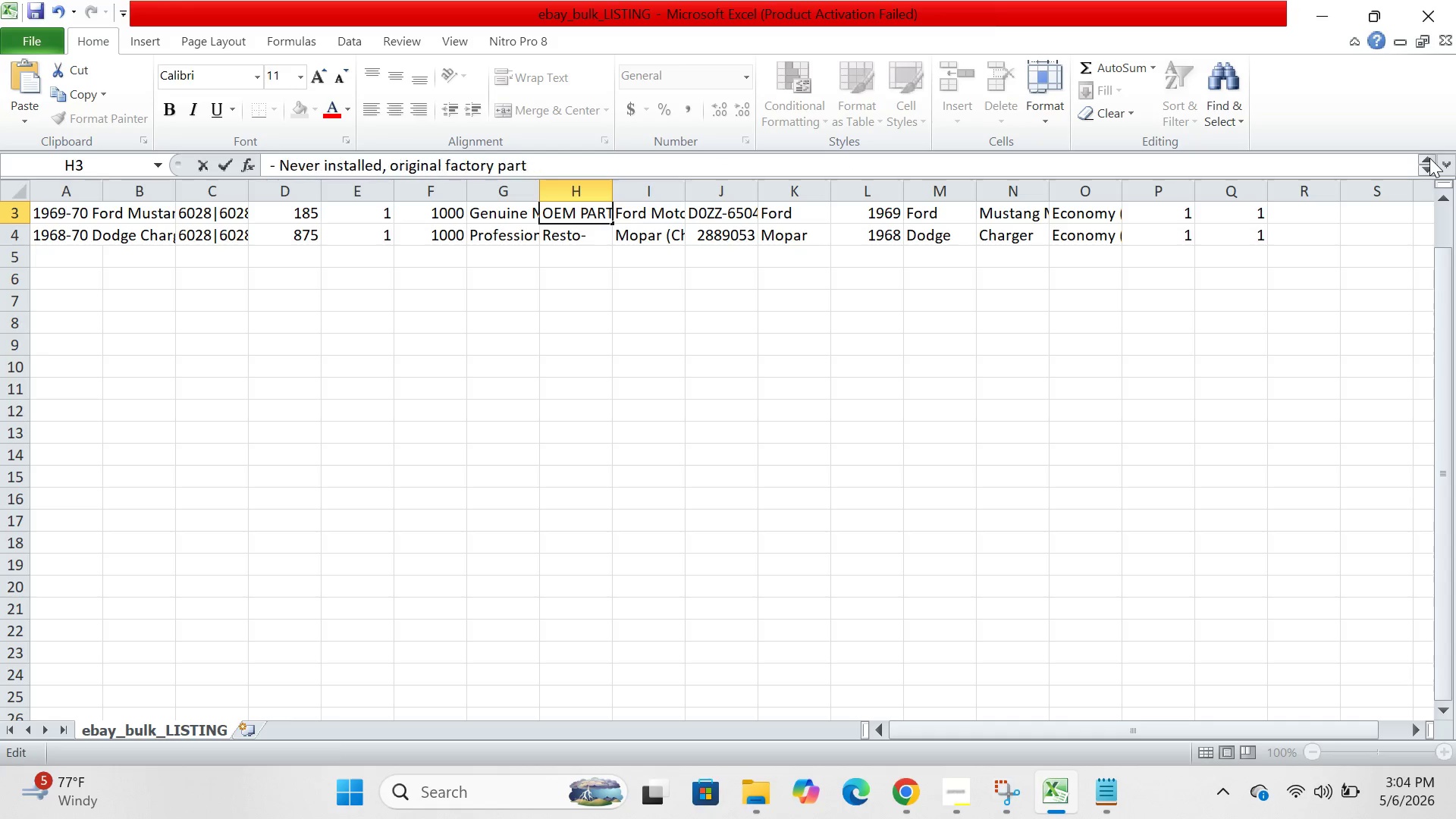 
triple_click([1429, 158])
 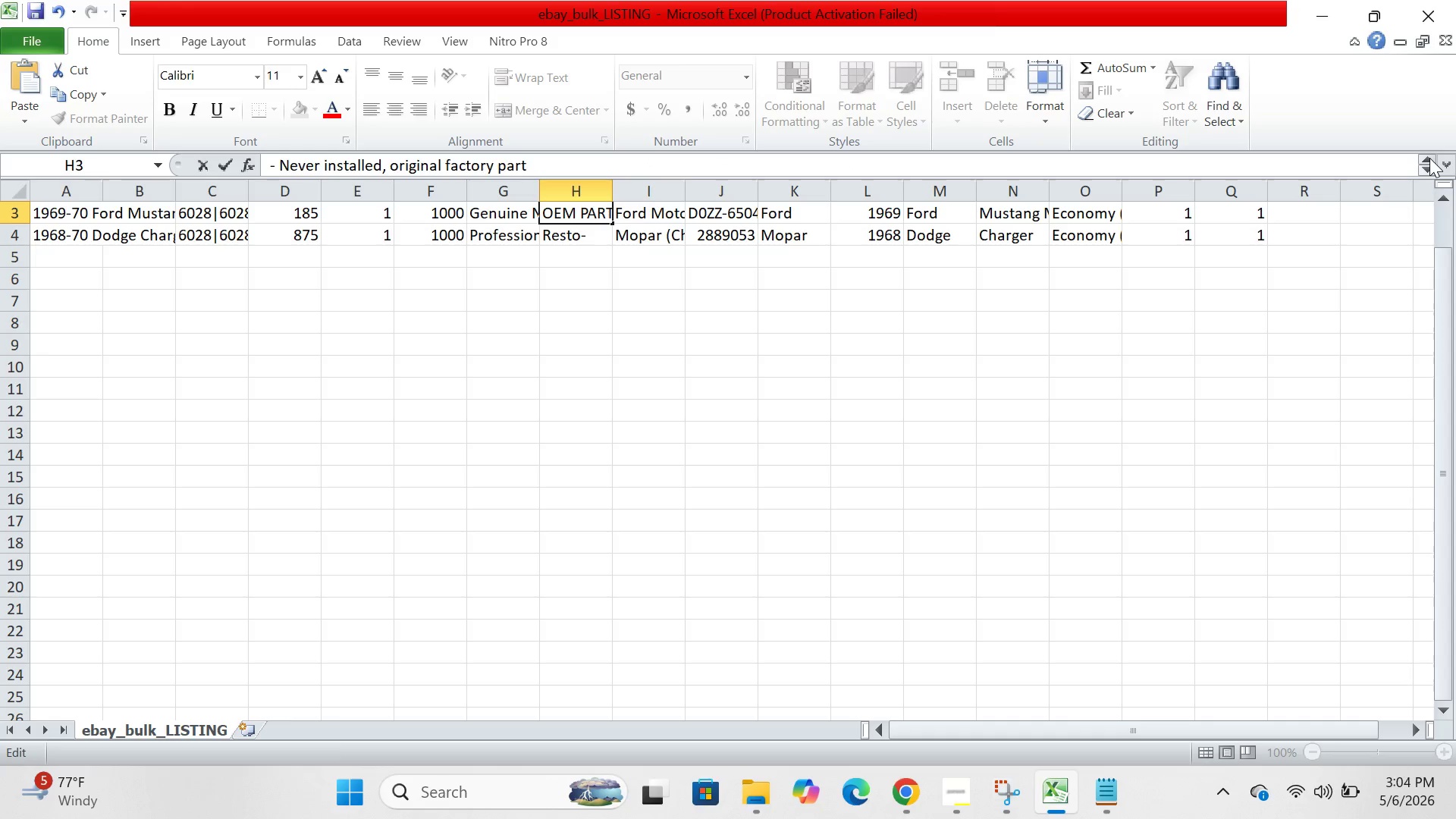 
triple_click([1429, 158])
 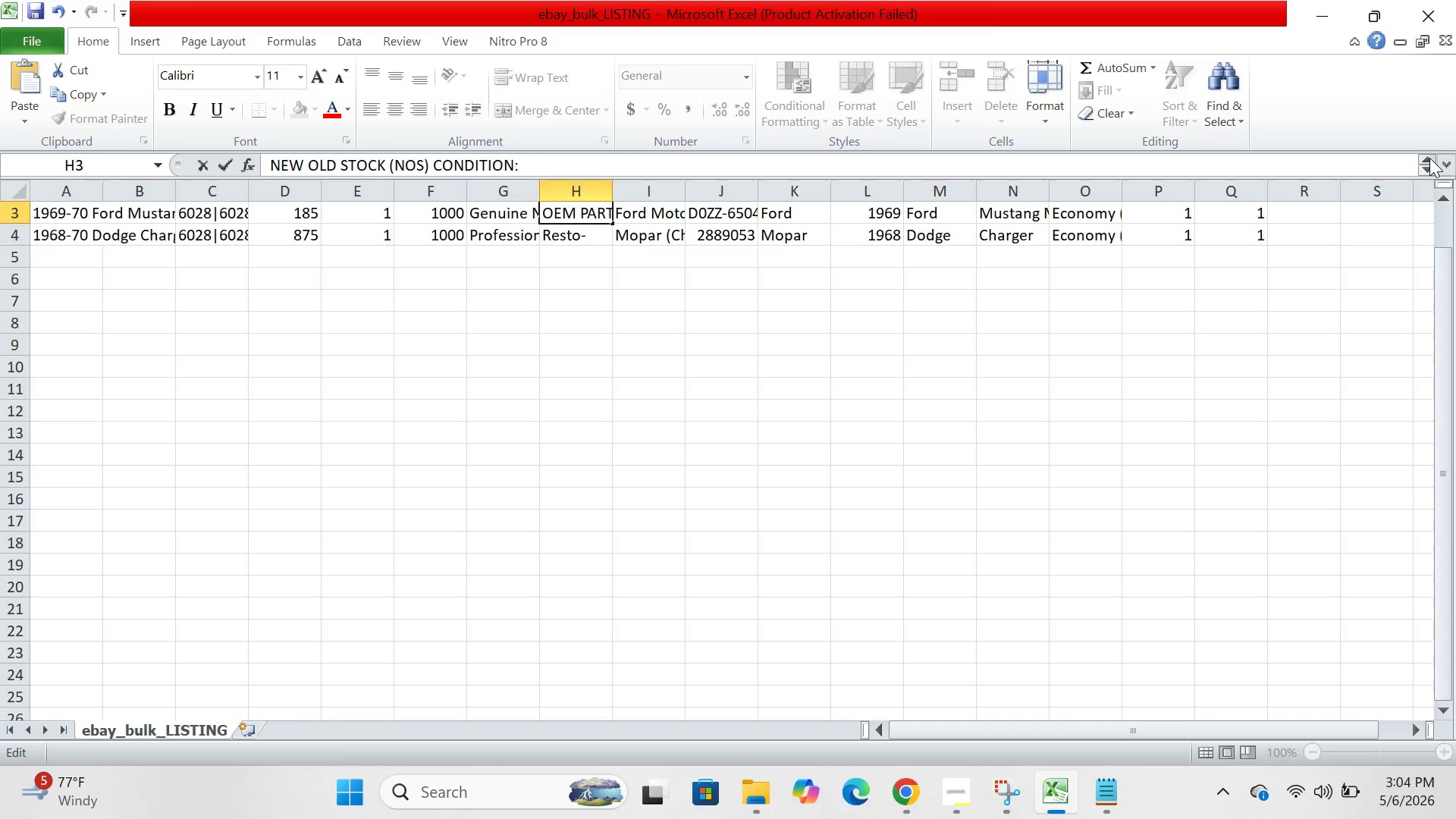 
triple_click([1429, 158])
 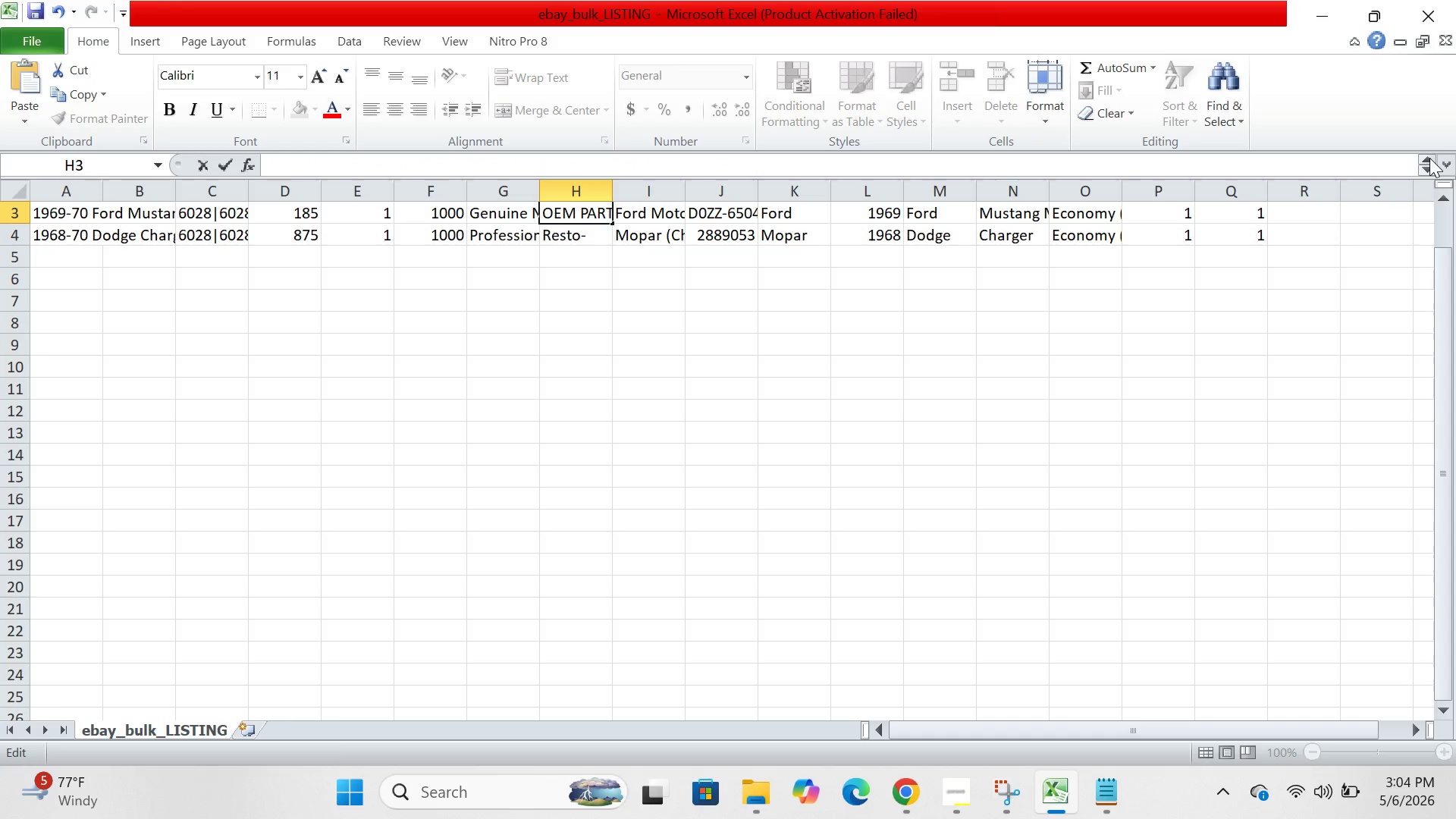 
triple_click([1429, 158])
 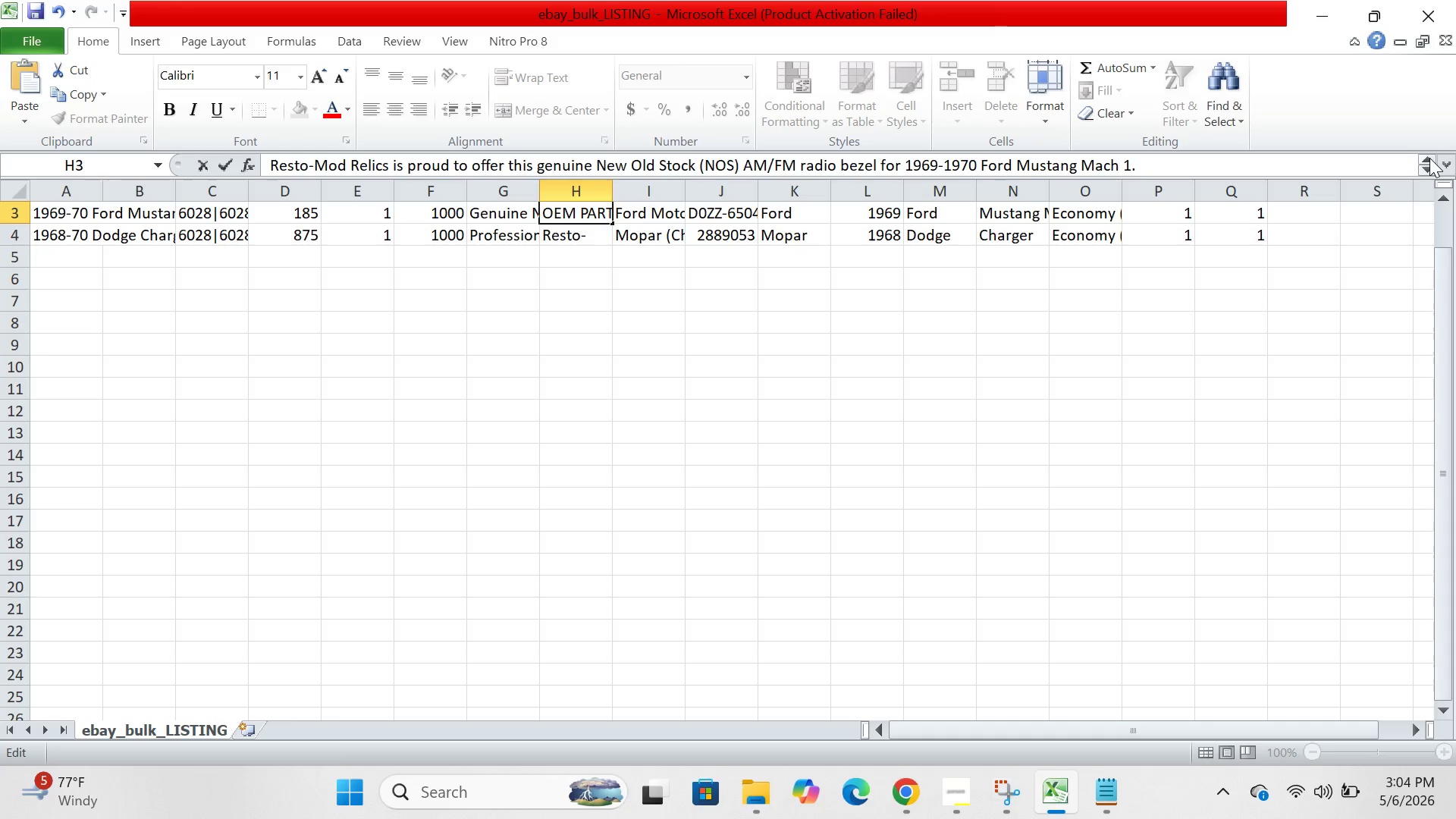 
left_click([1429, 158])
 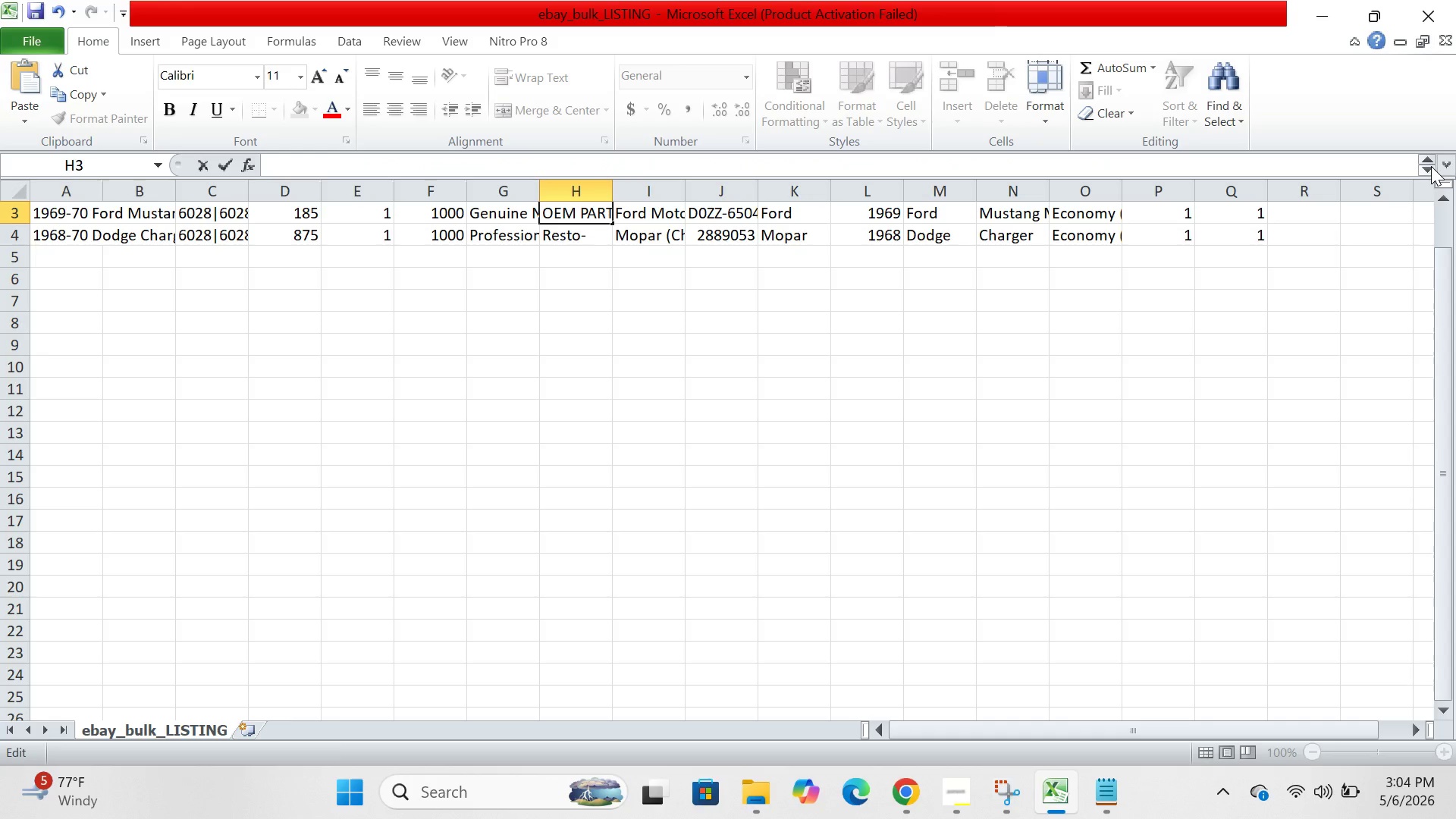 
double_click([1431, 166])
 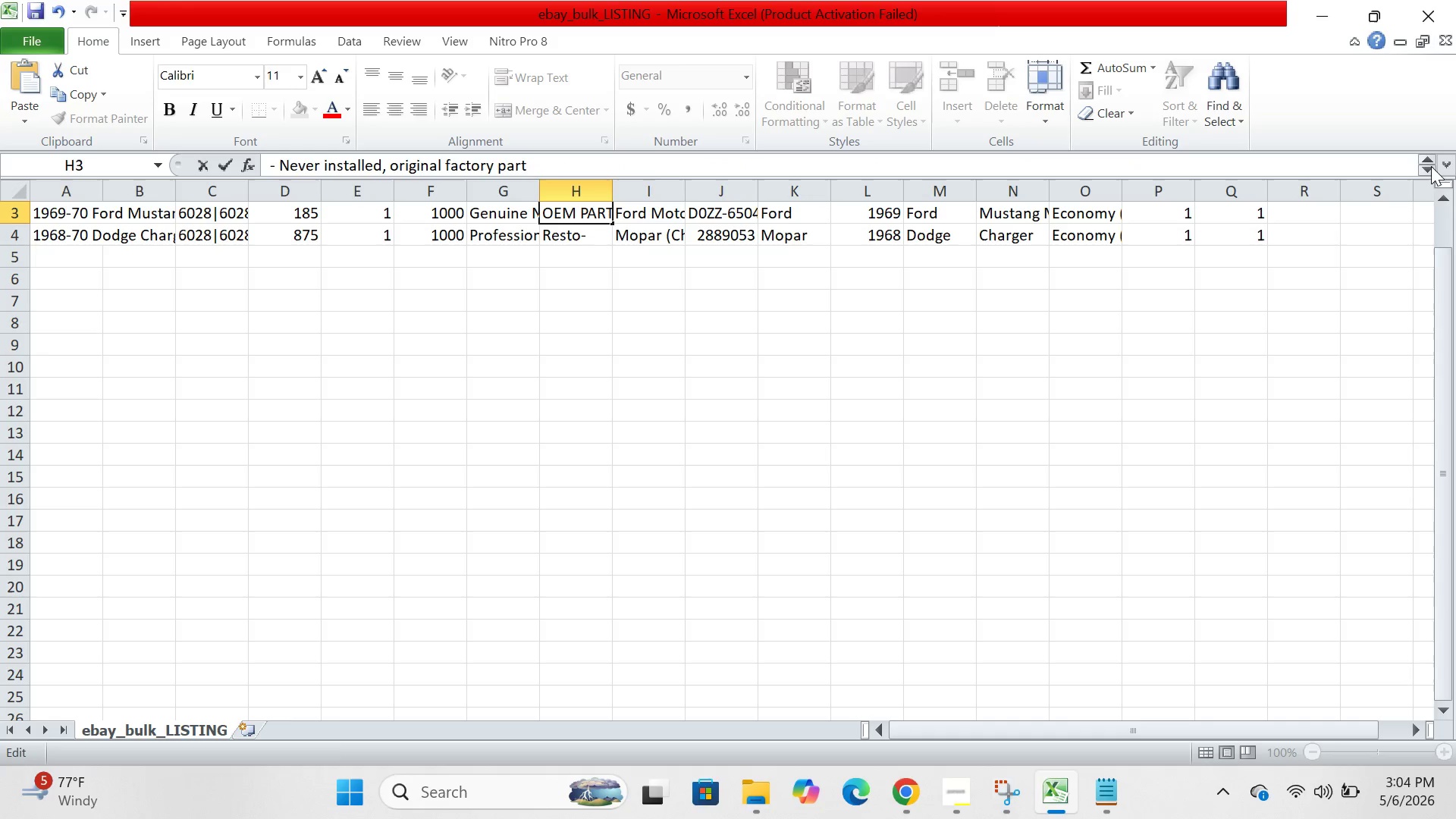 
double_click([1431, 166])
 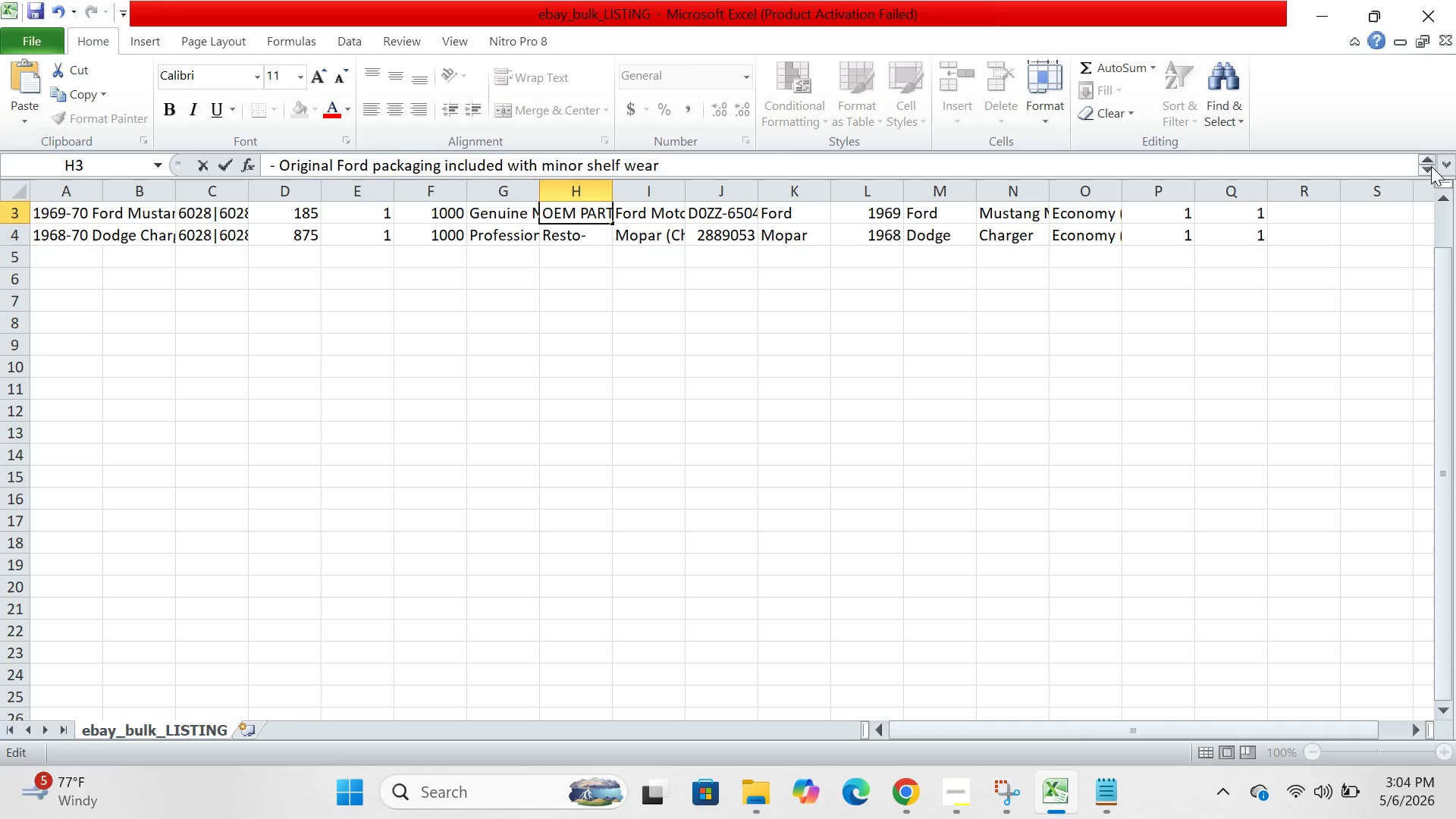 
triple_click([1431, 166])
 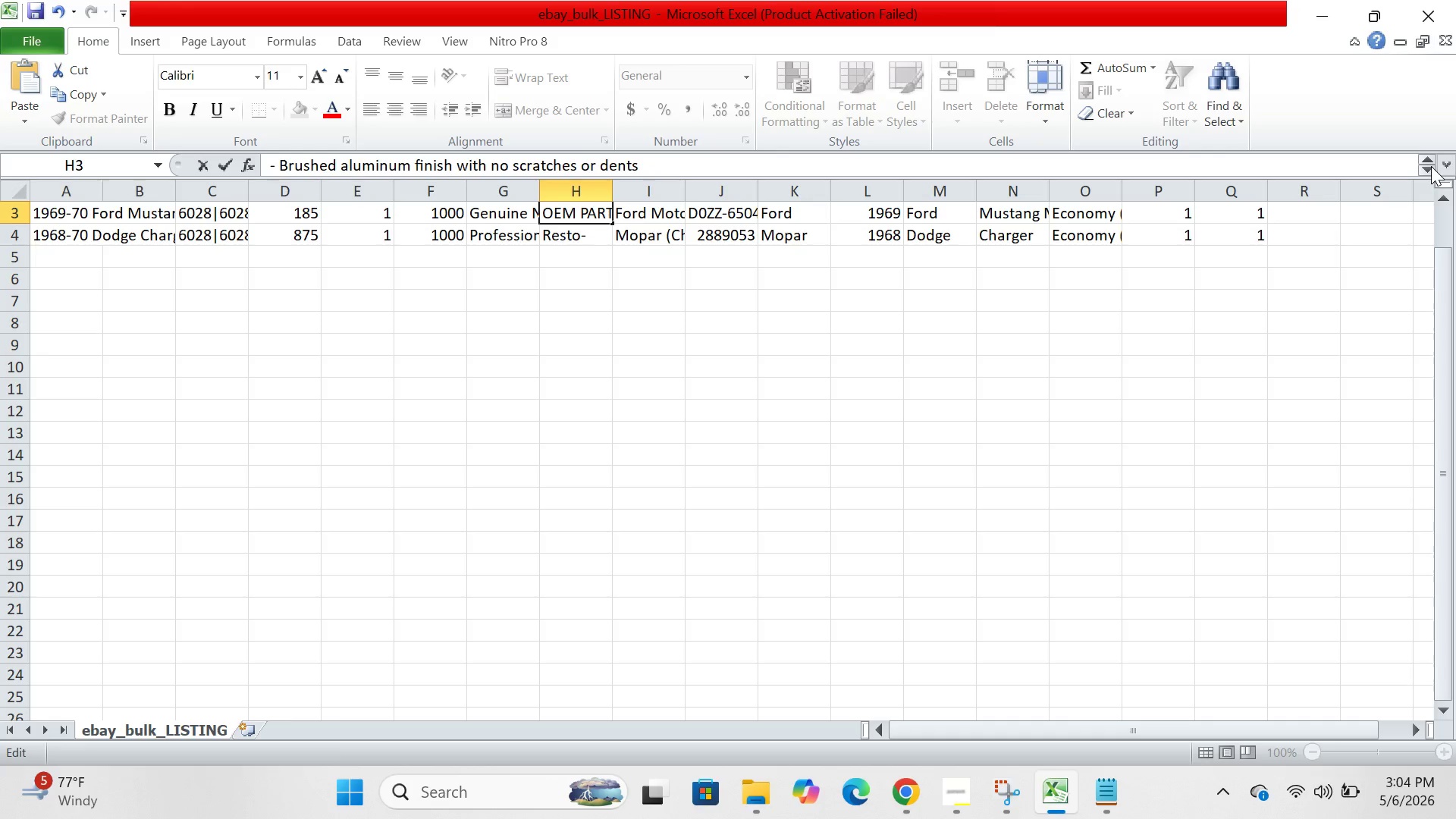 
triple_click([1431, 166])
 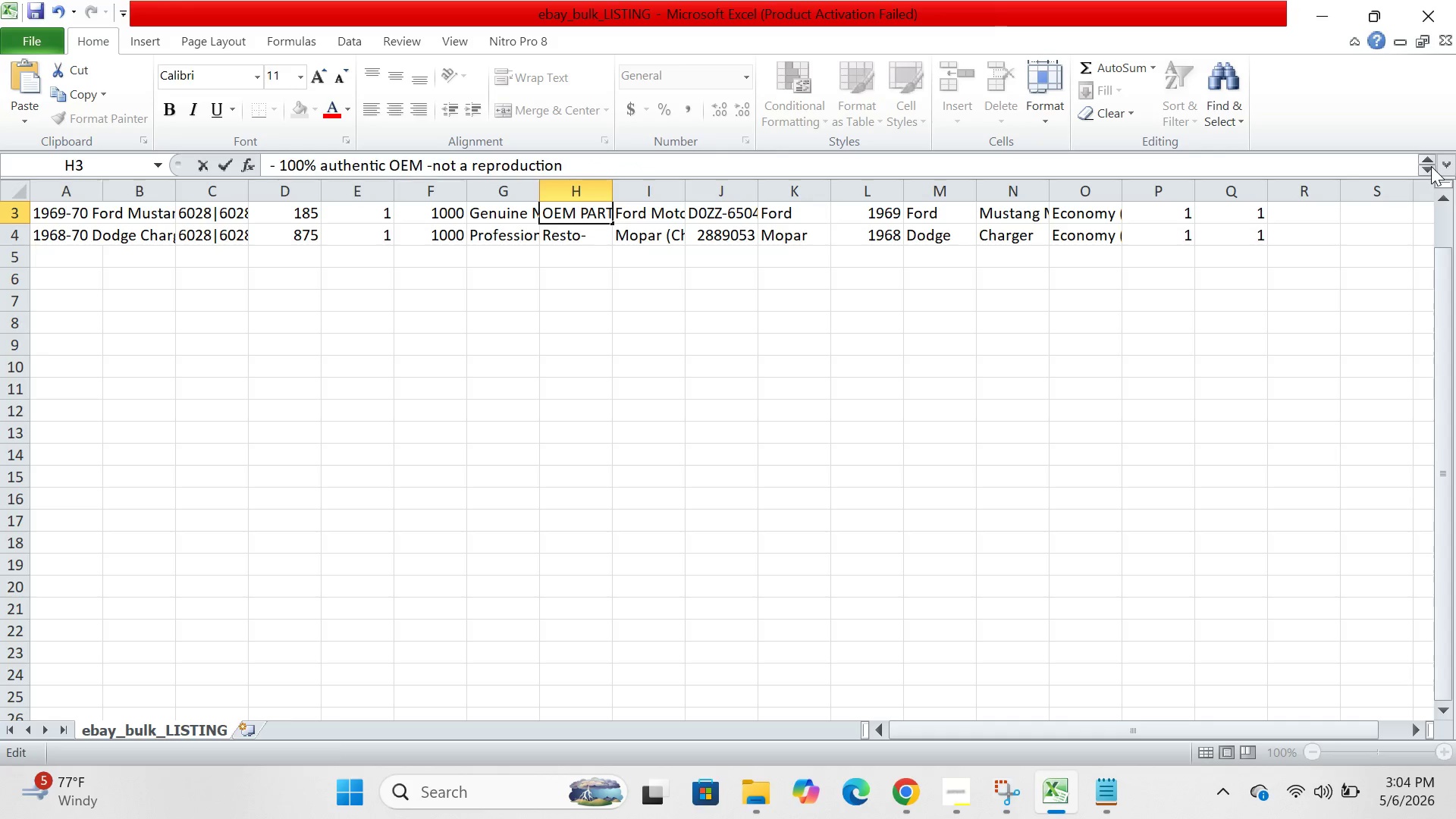 
triple_click([1431, 166])
 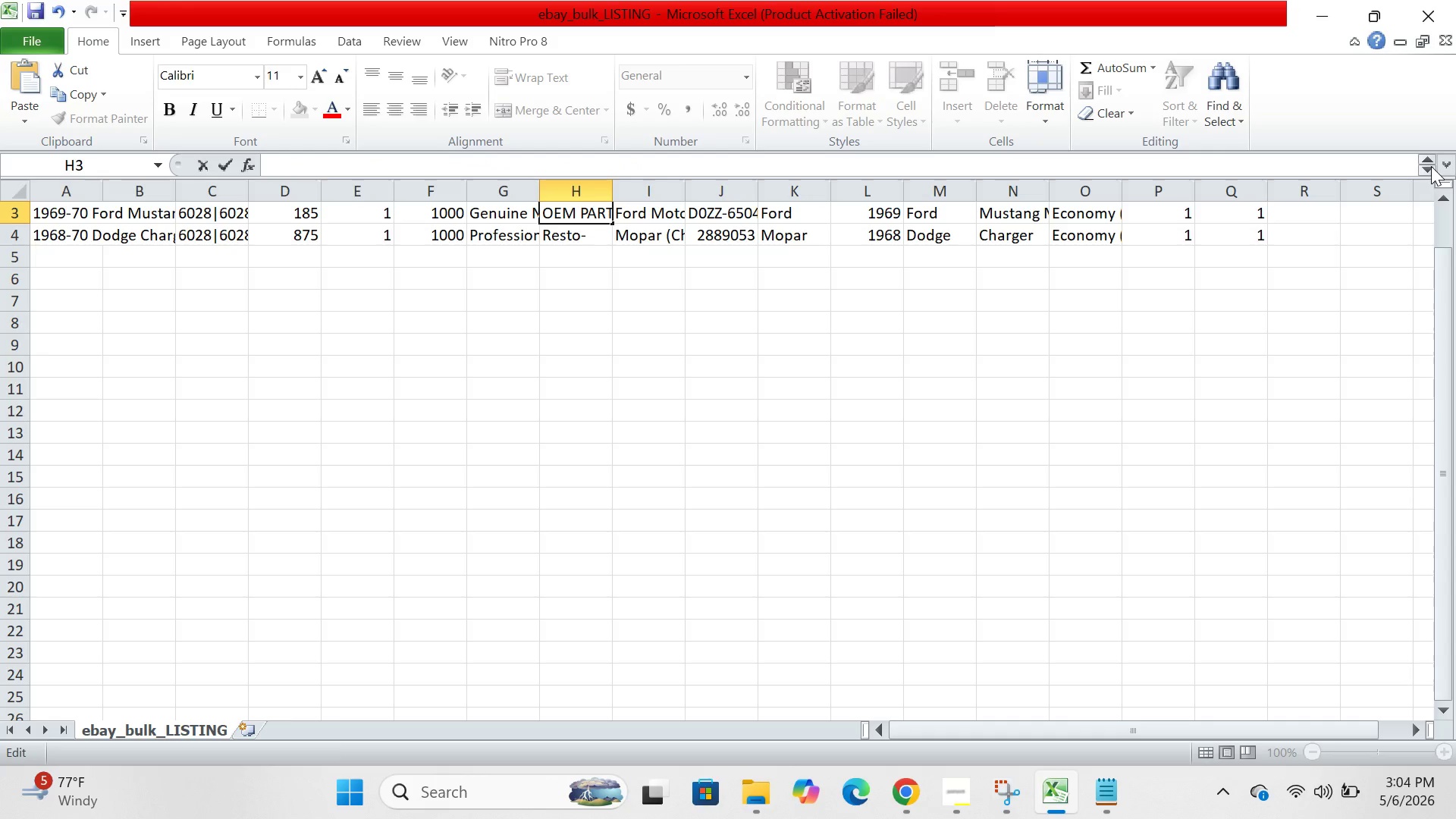 
triple_click([1431, 166])
 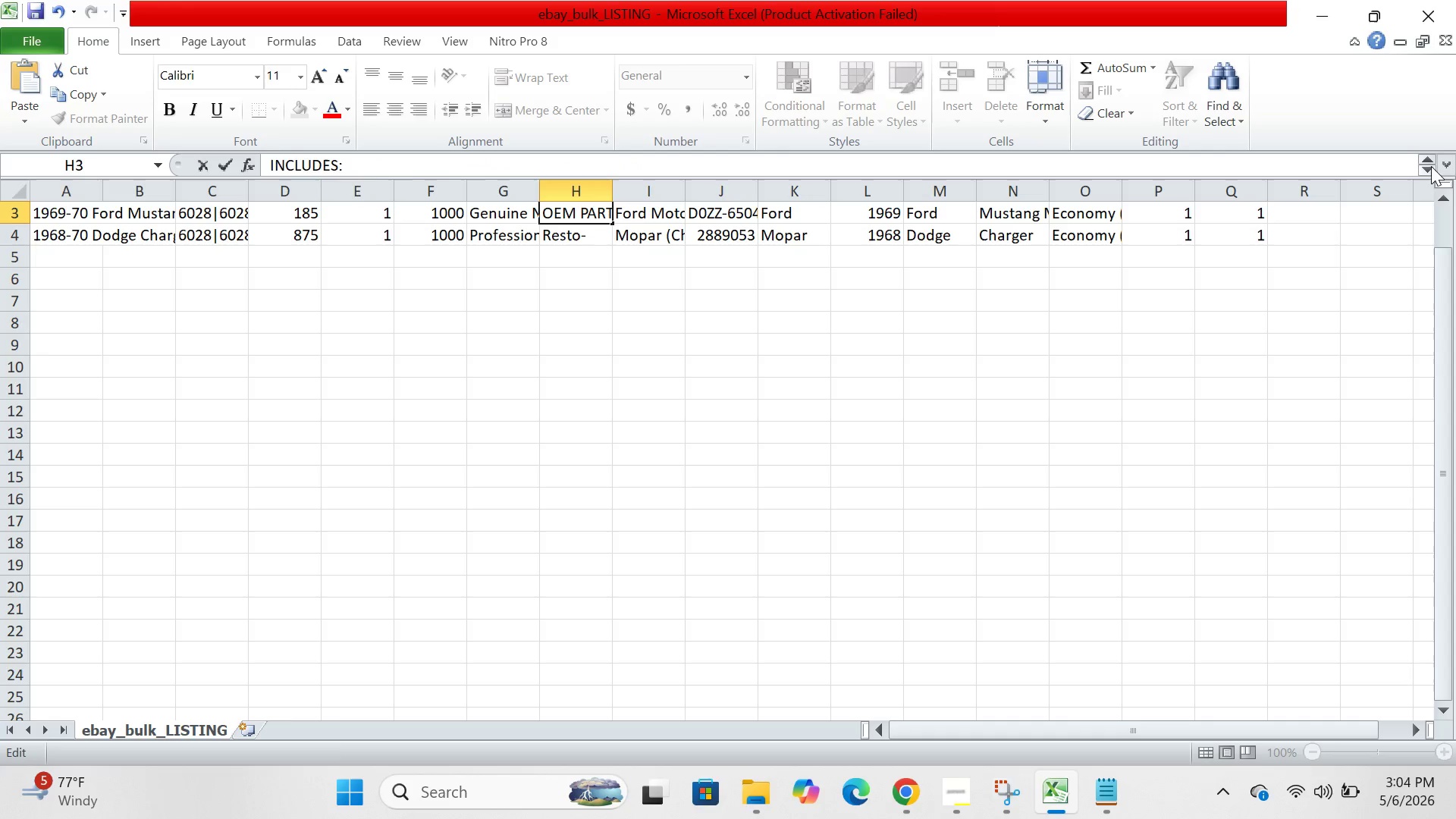 
left_click([1431, 166])
 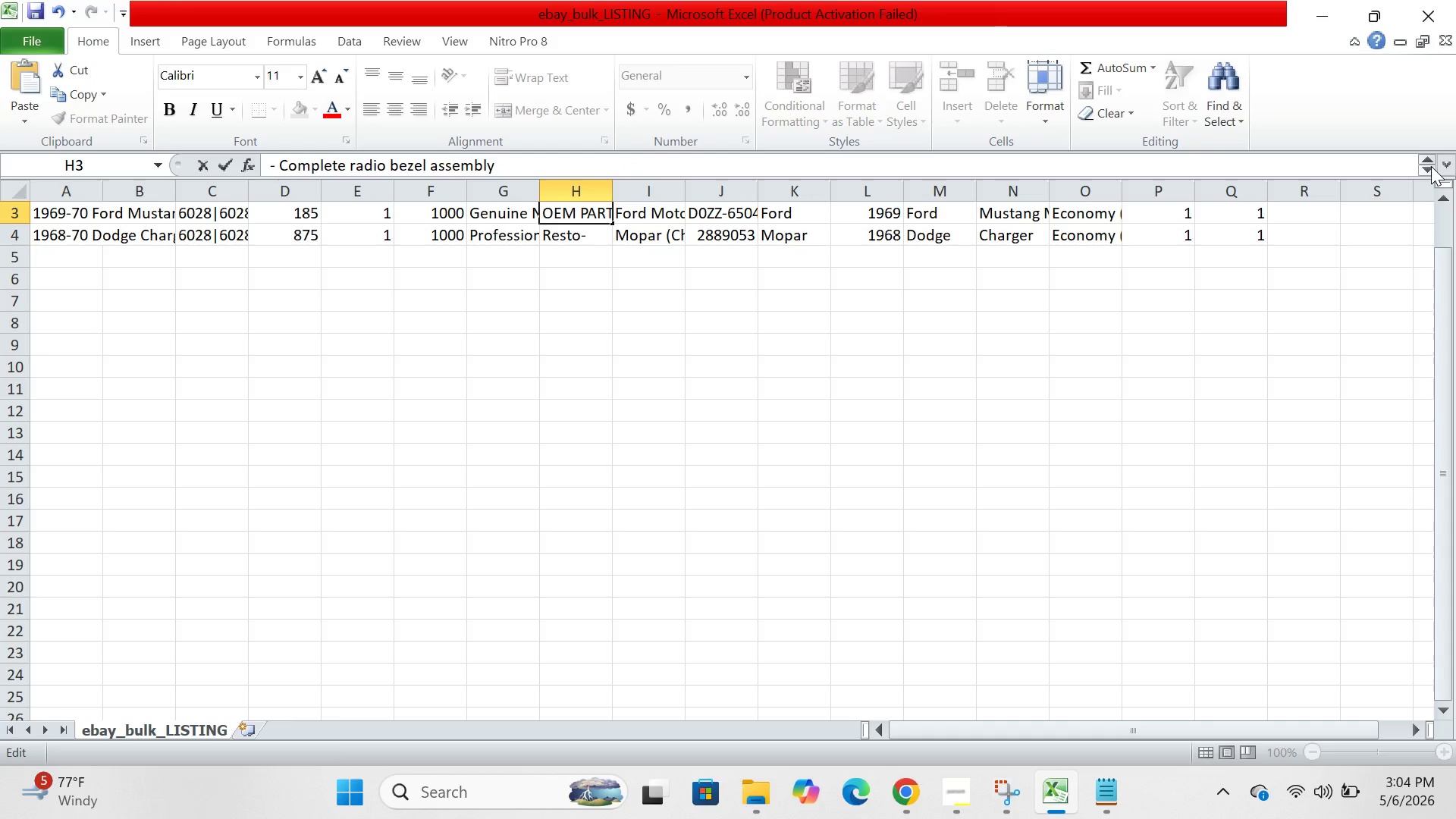 
wait(5.83)
 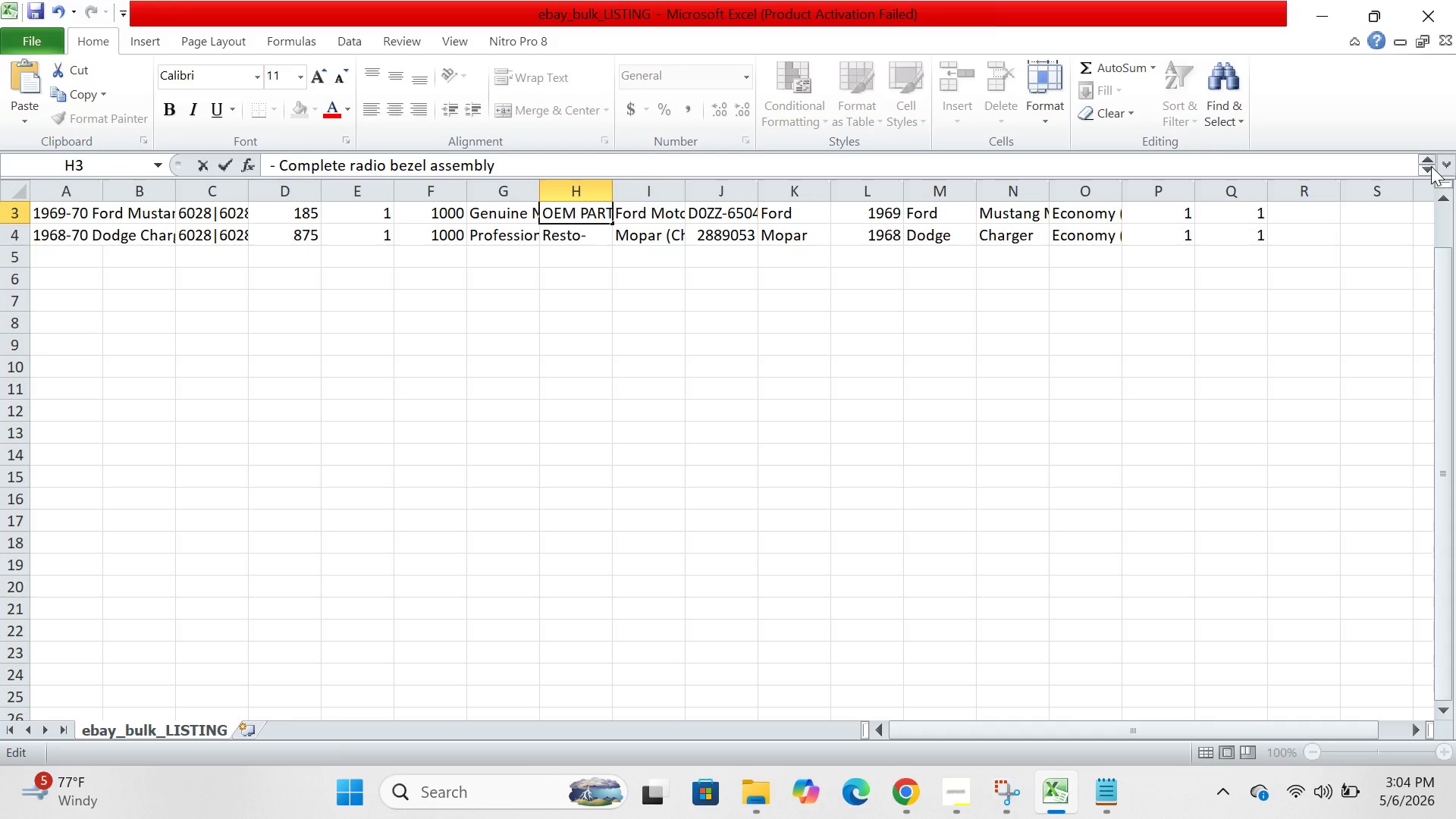 
double_click([1431, 166])
 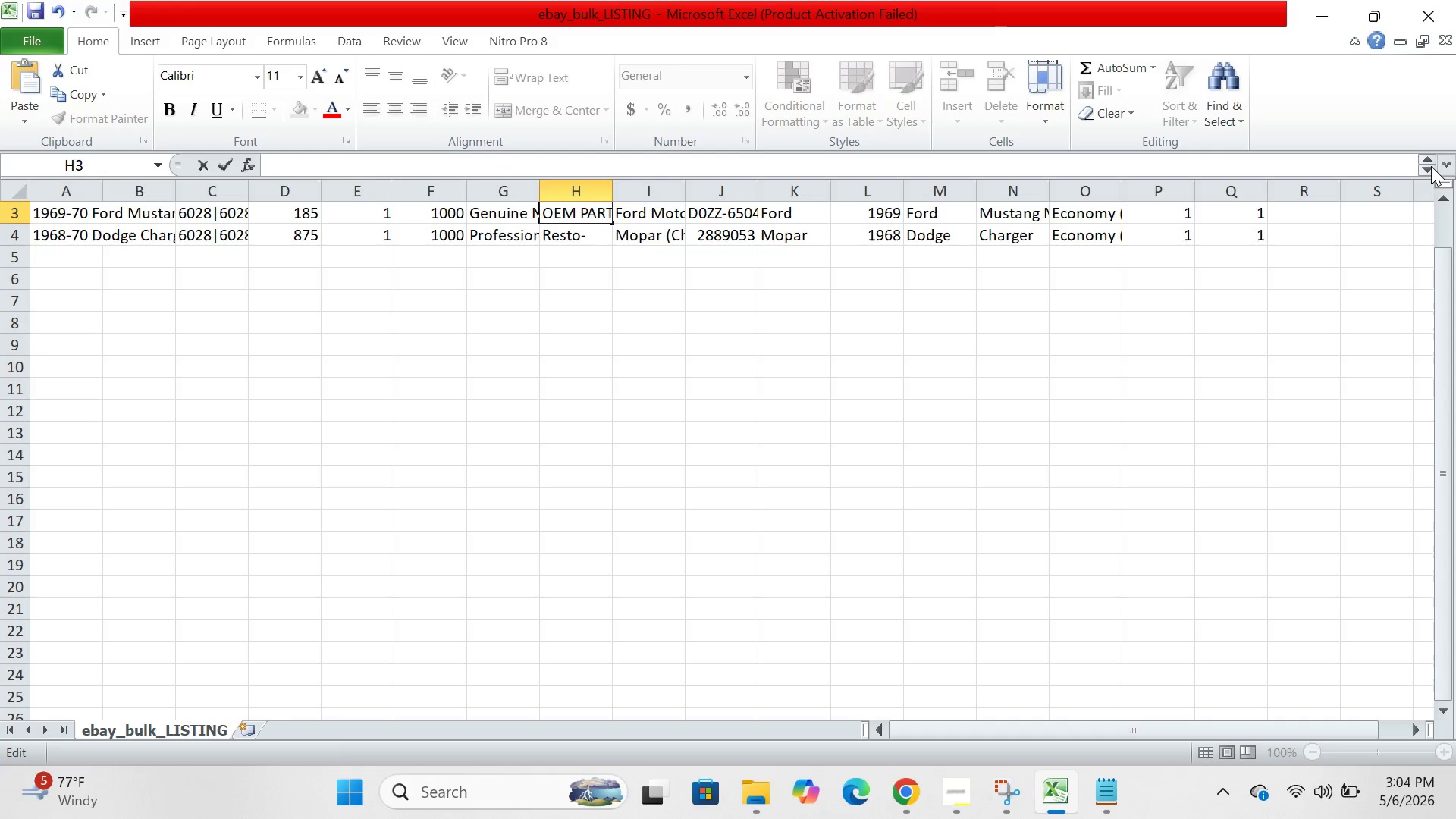 
triple_click([1431, 166])
 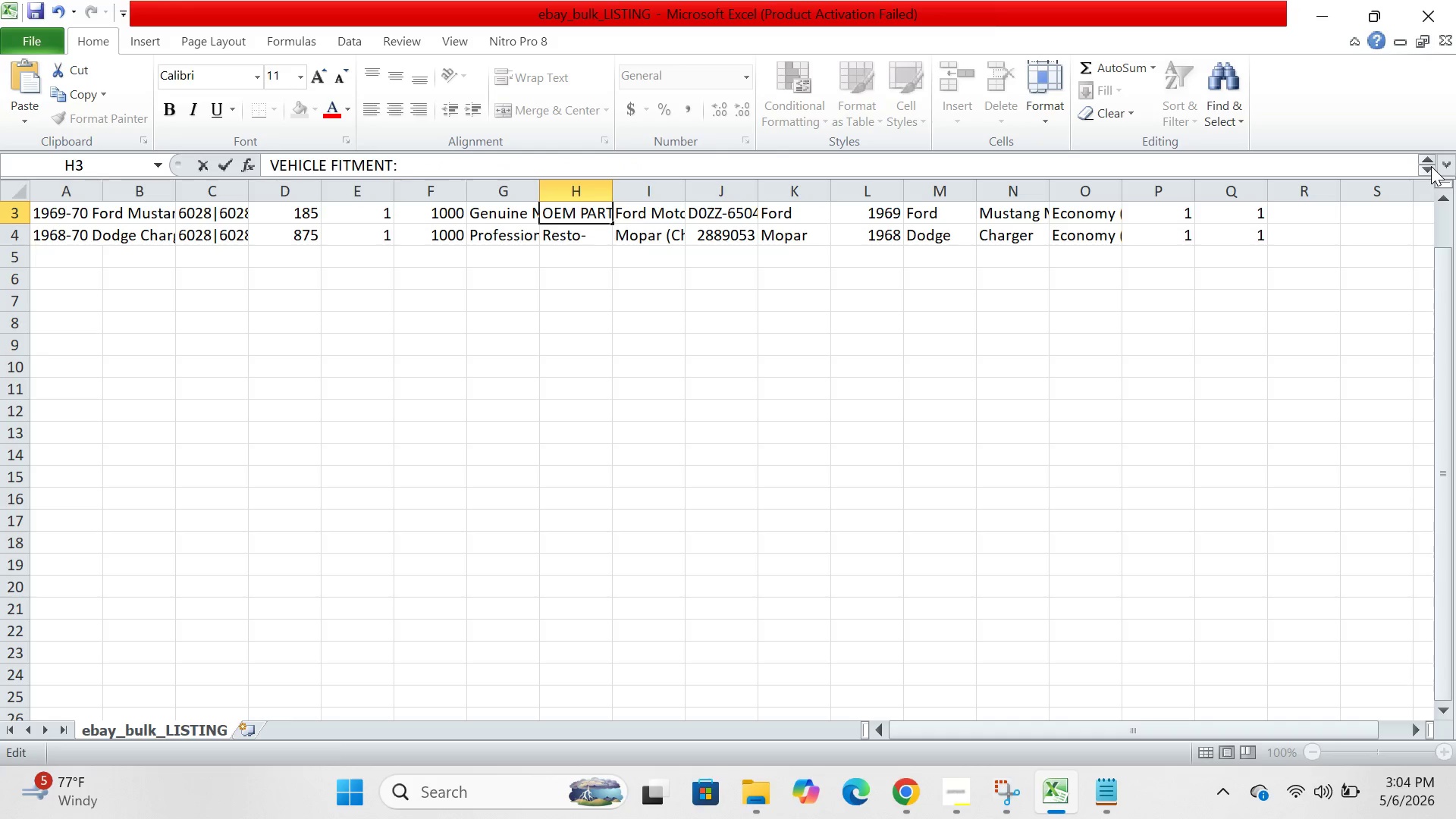 
triple_click([1431, 166])
 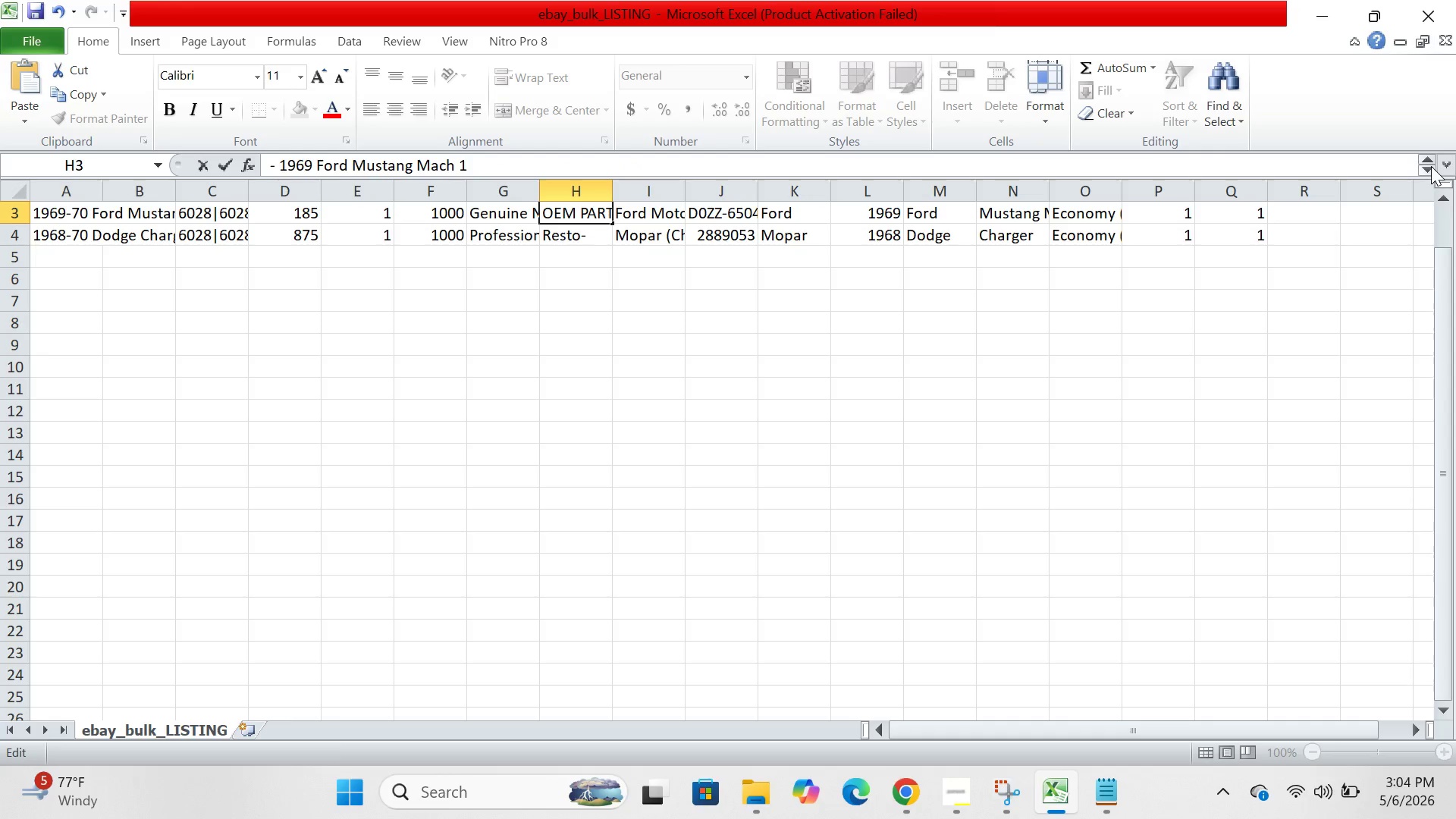 
left_click([1431, 166])
 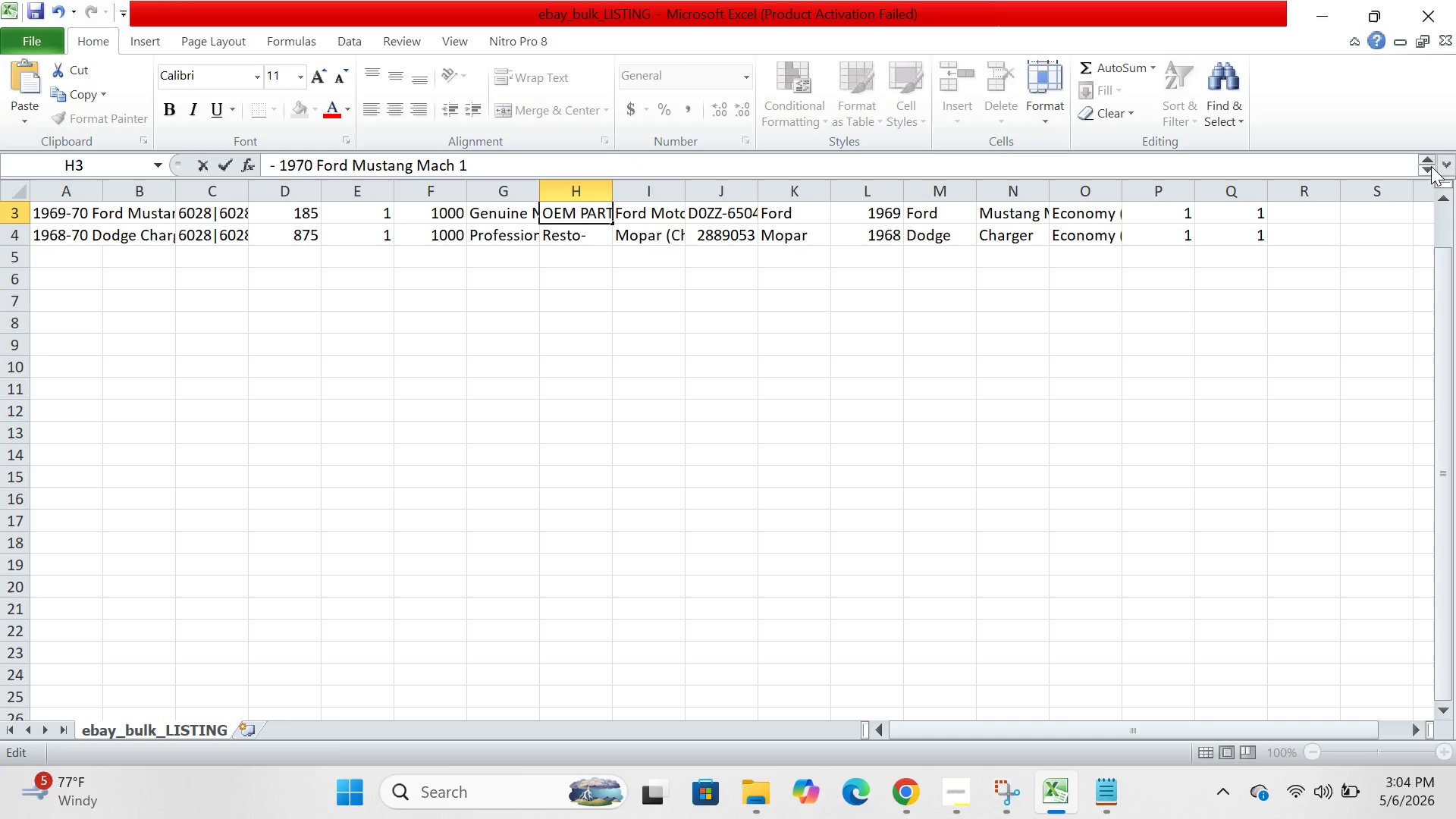 
left_click([1431, 166])
 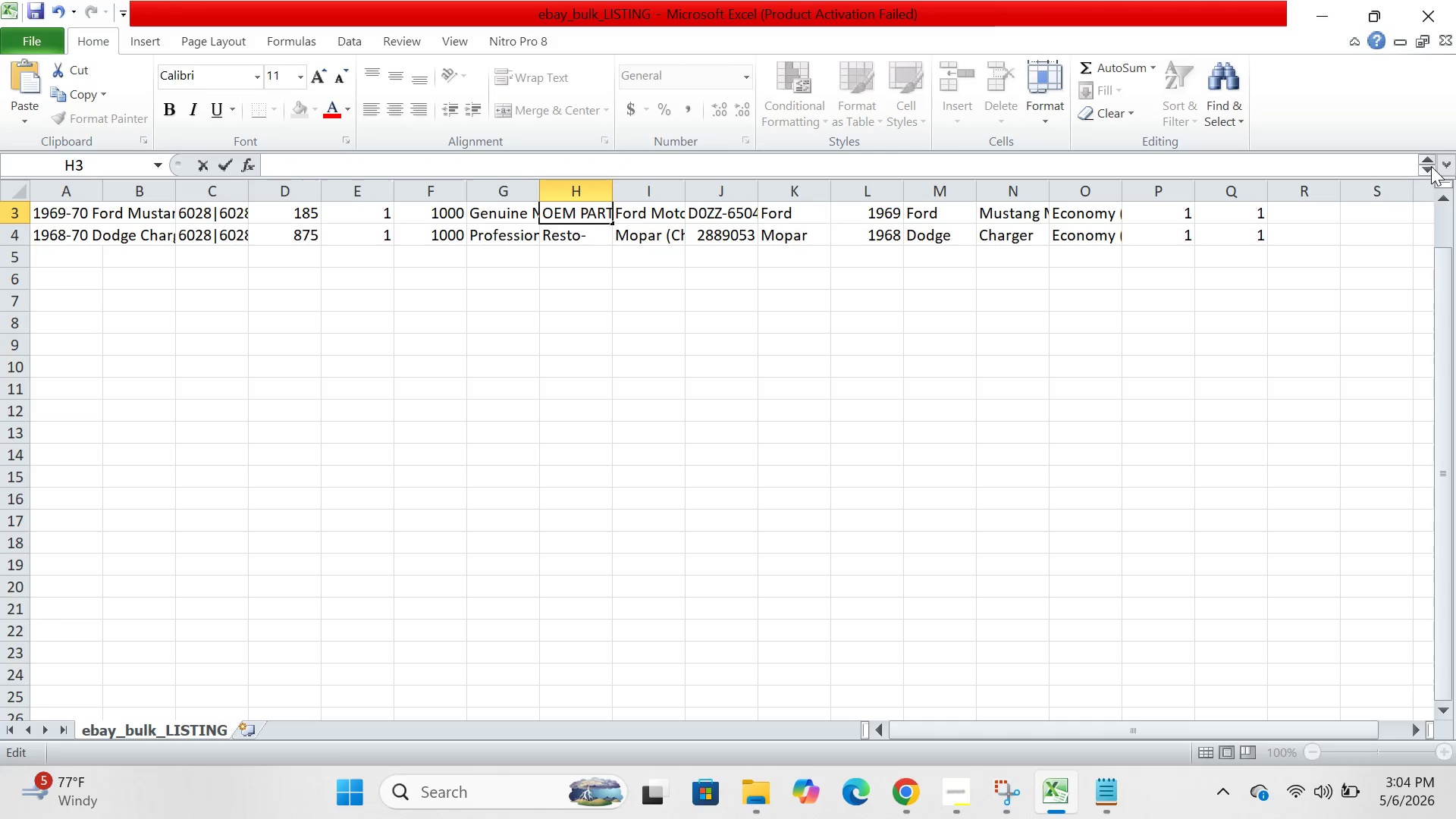 
left_click([1431, 166])
 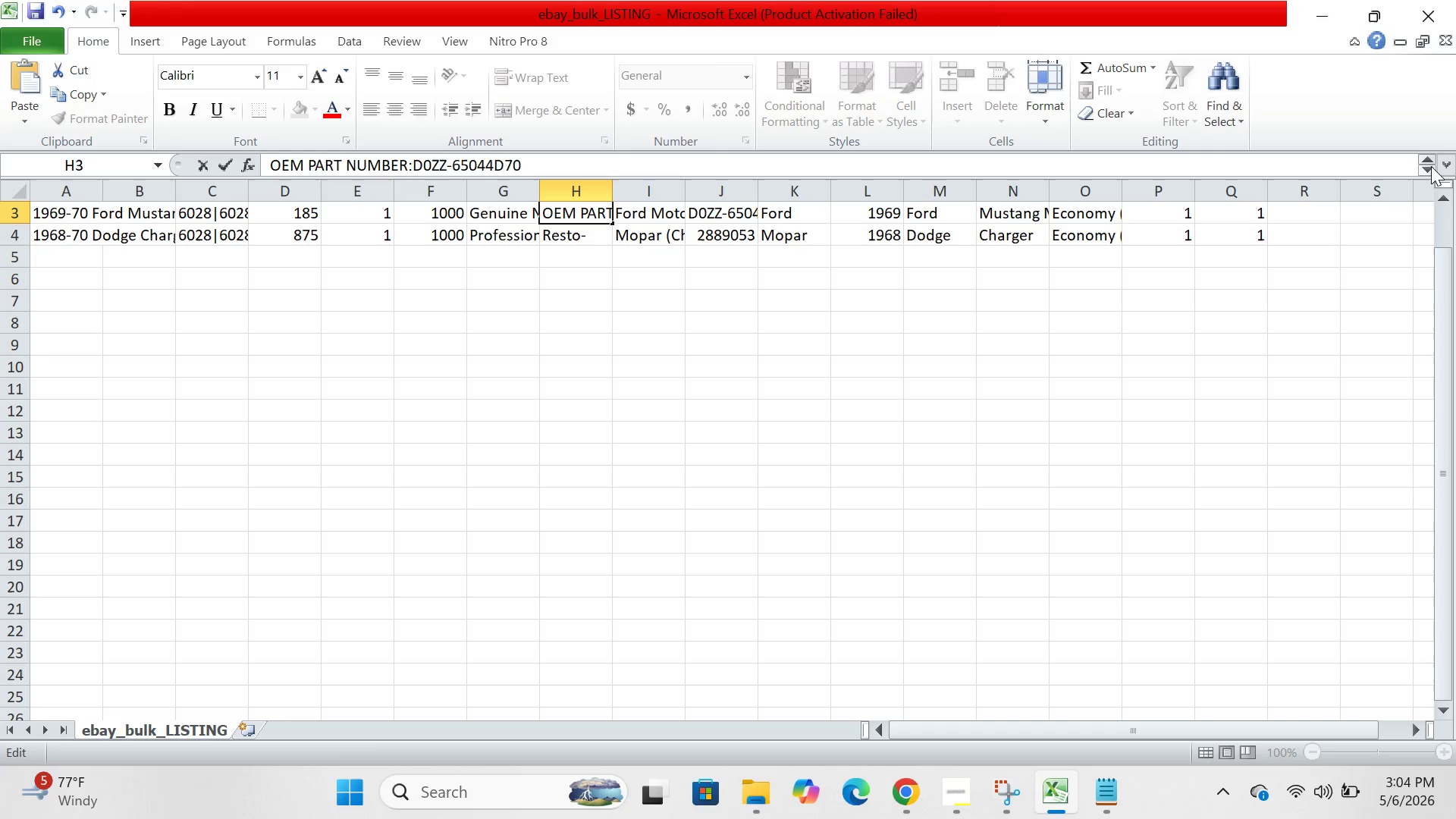 
left_click([1431, 166])
 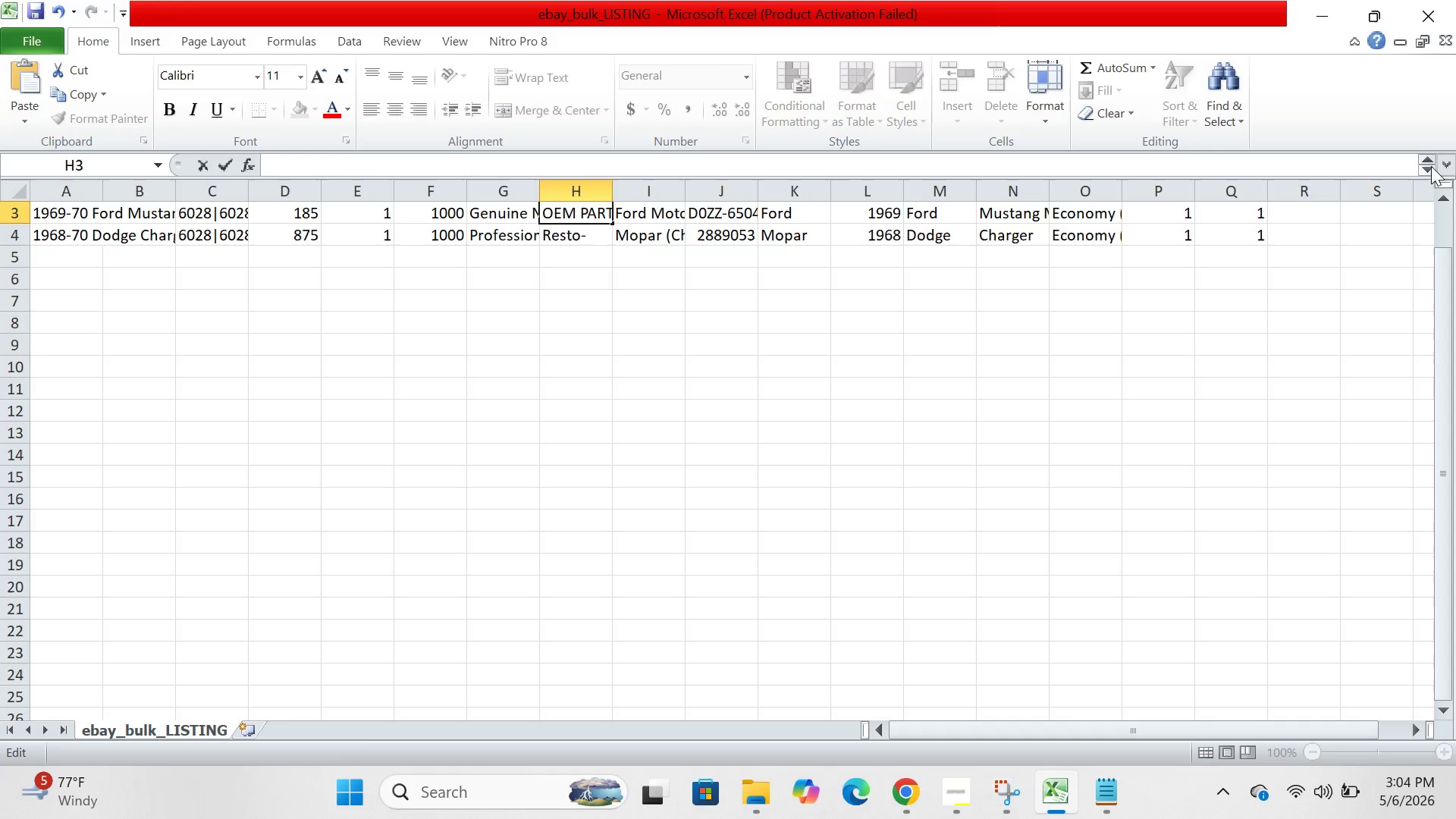 
left_click([1431, 166])
 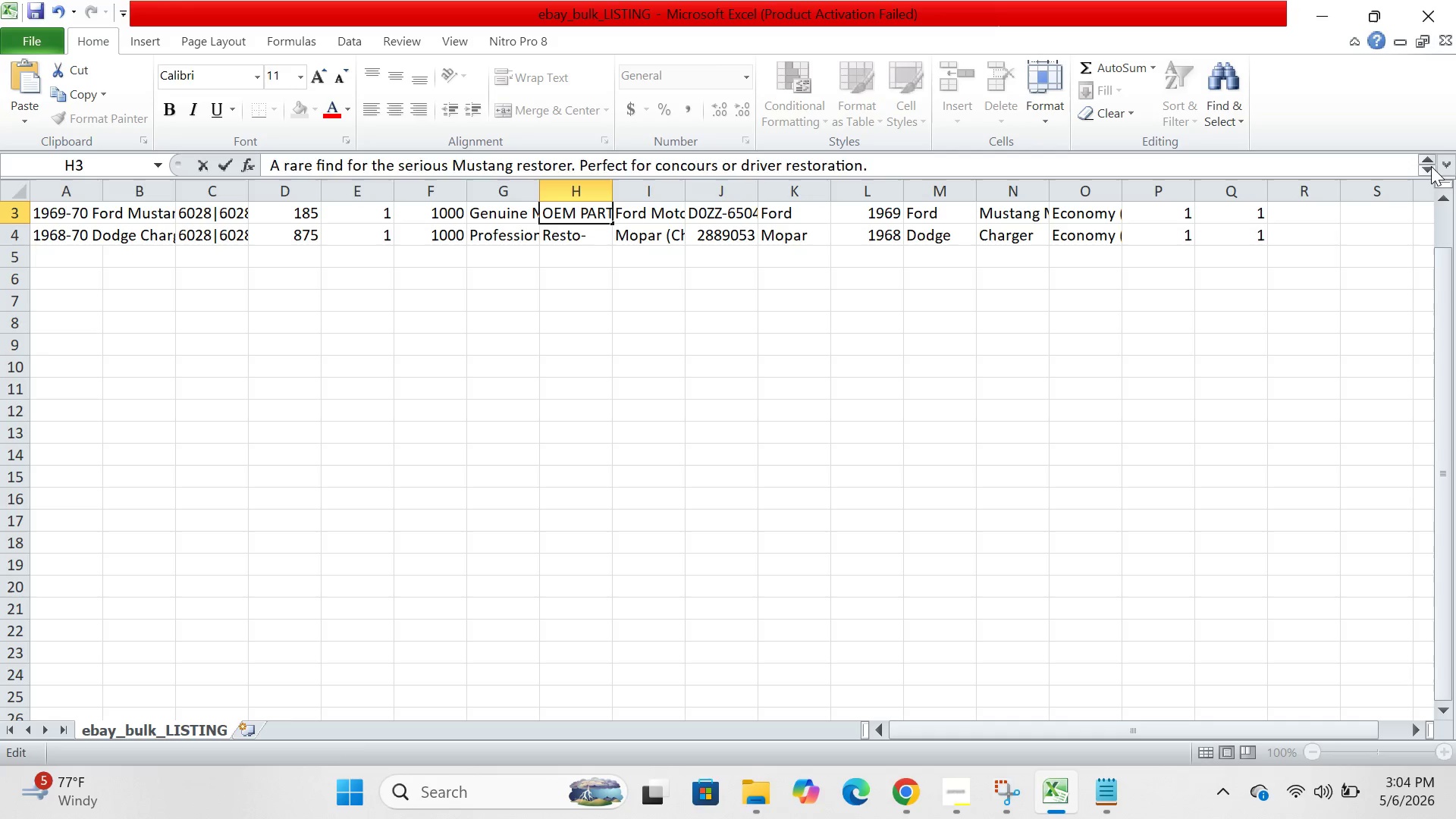 
left_click([1431, 166])
 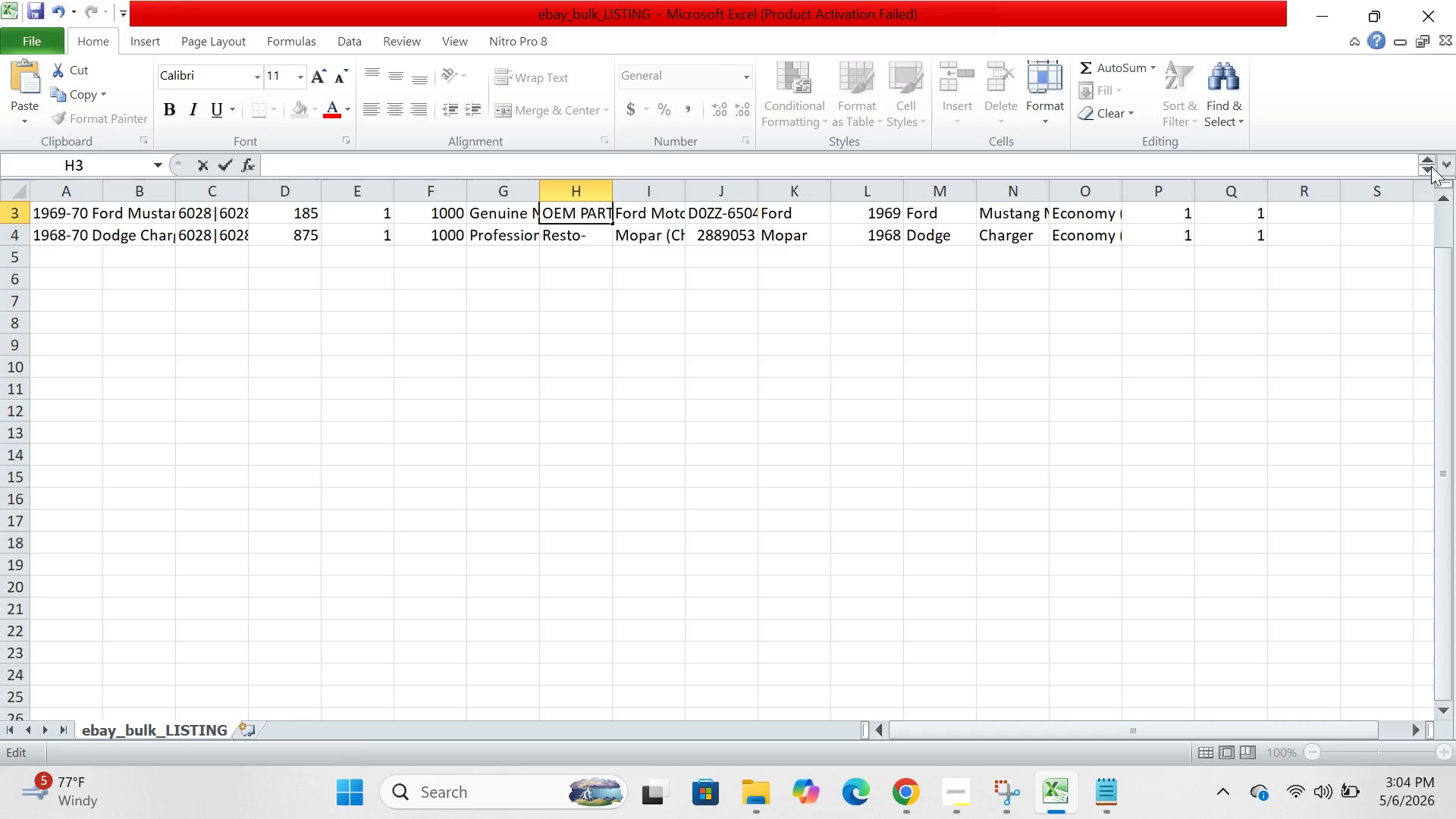 
left_click([1431, 166])
 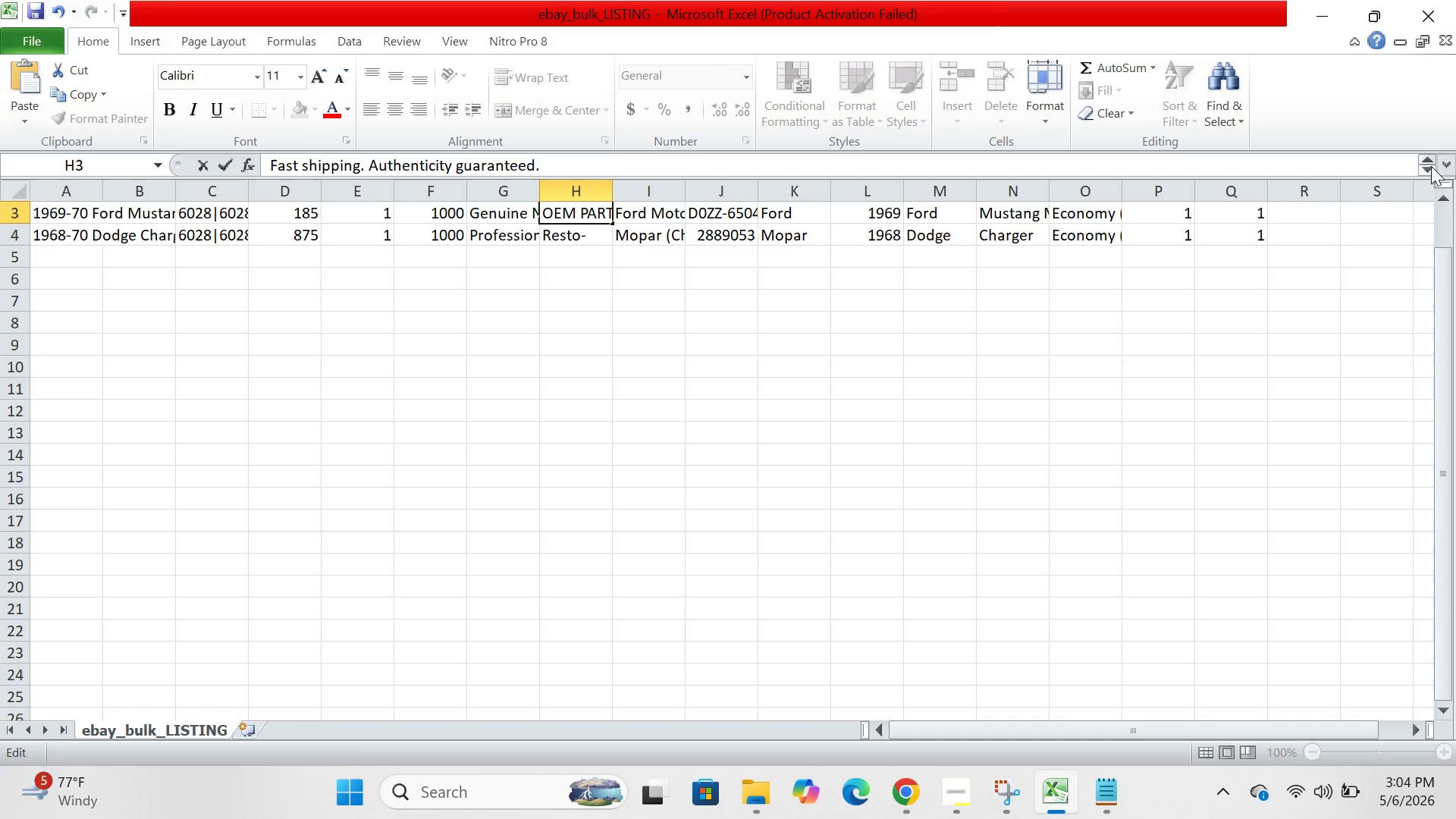 
left_click([1431, 166])
 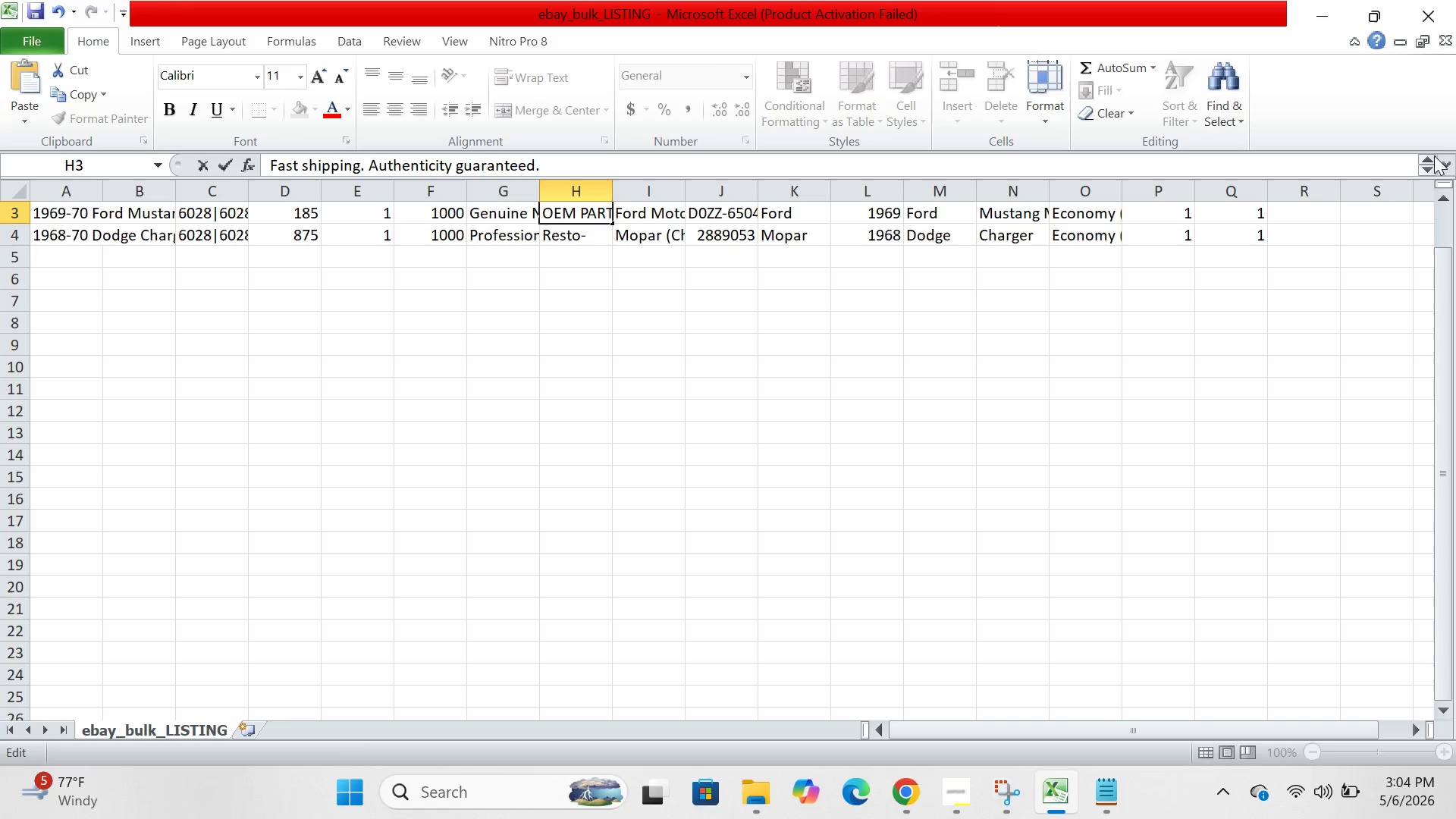 
left_click([1431, 168])
 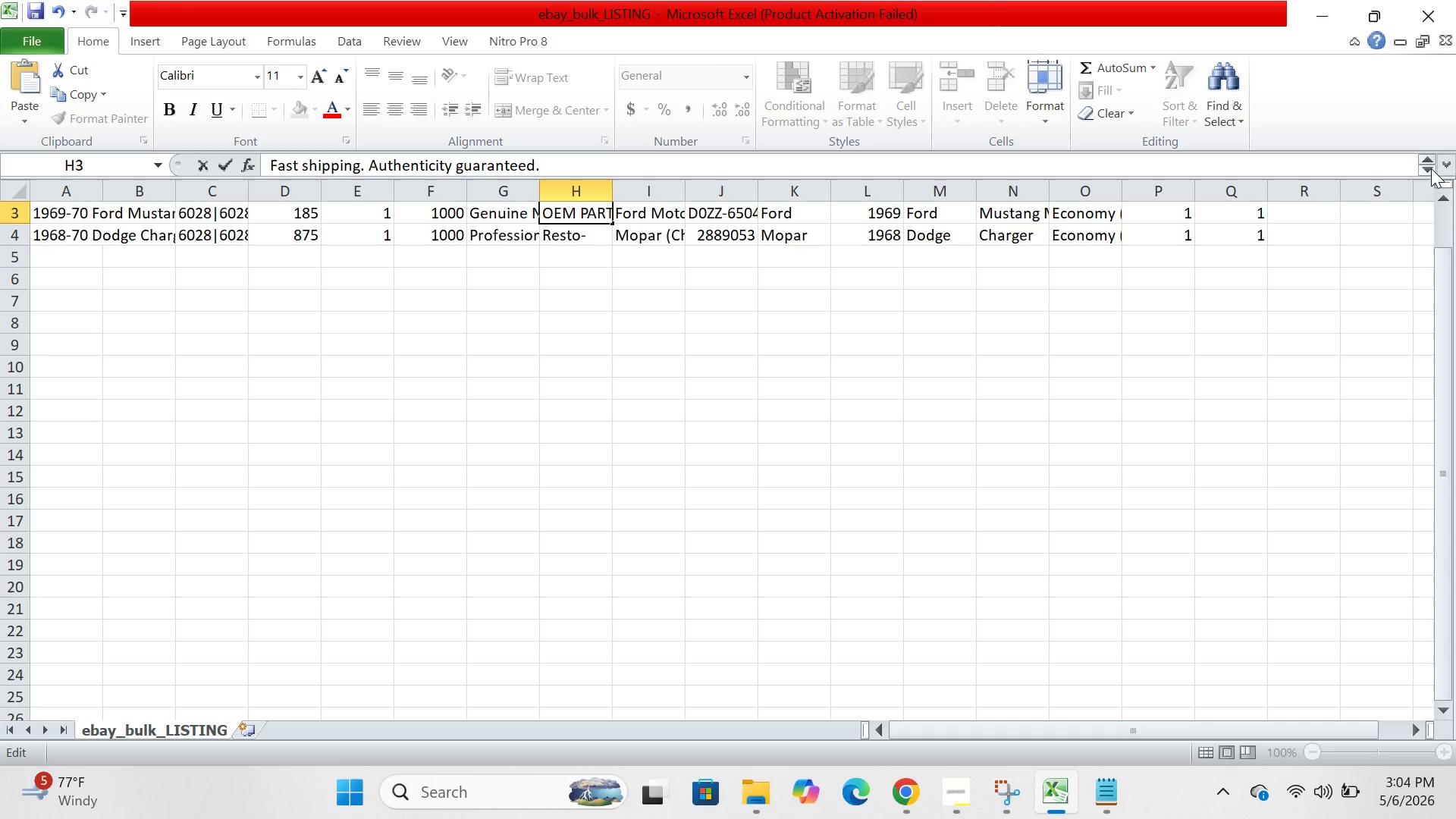 
left_click_drag(start_coordinate=[1431, 168], to_coordinate=[1426, 152])
 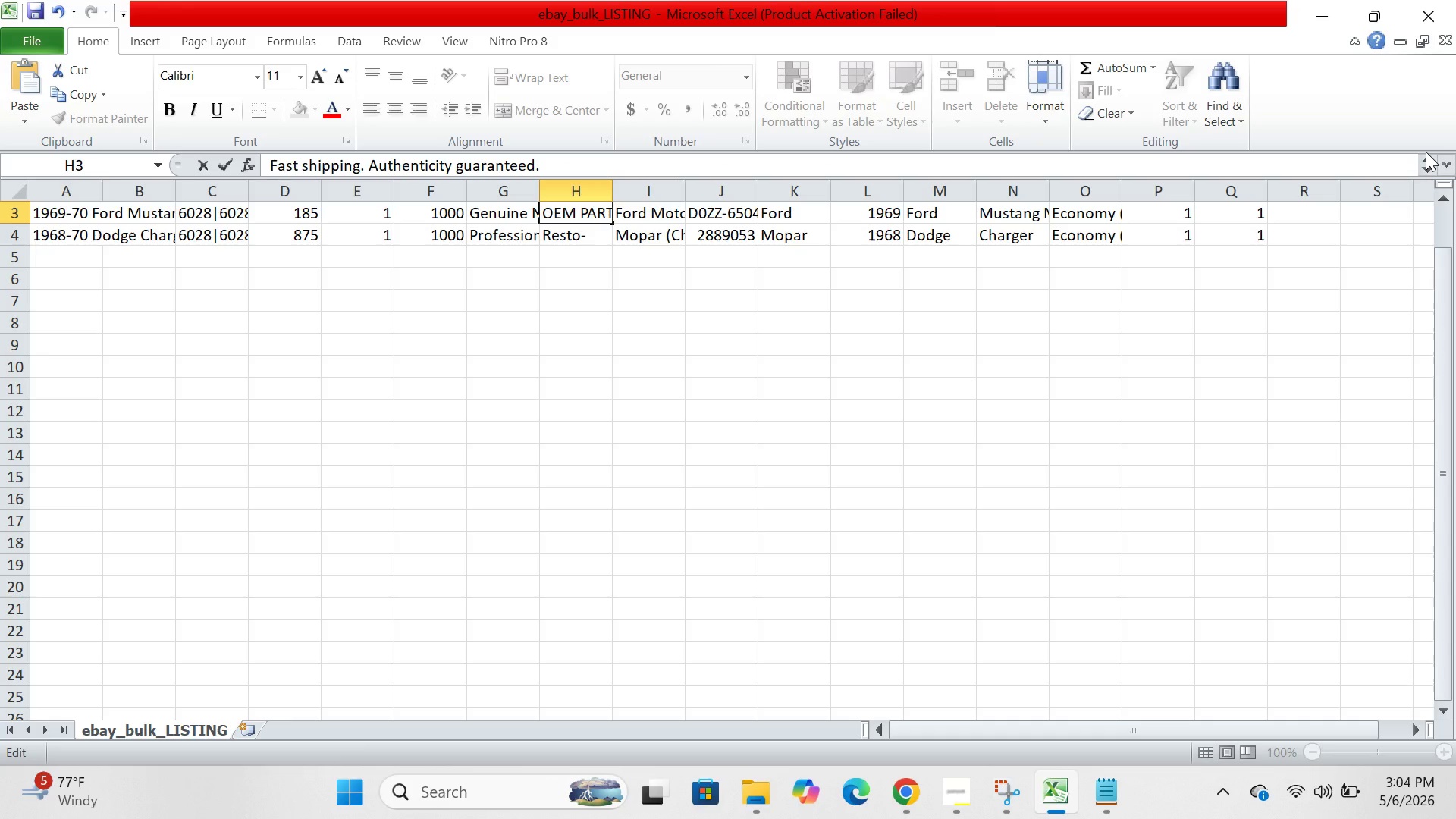 
double_click([1426, 152])
 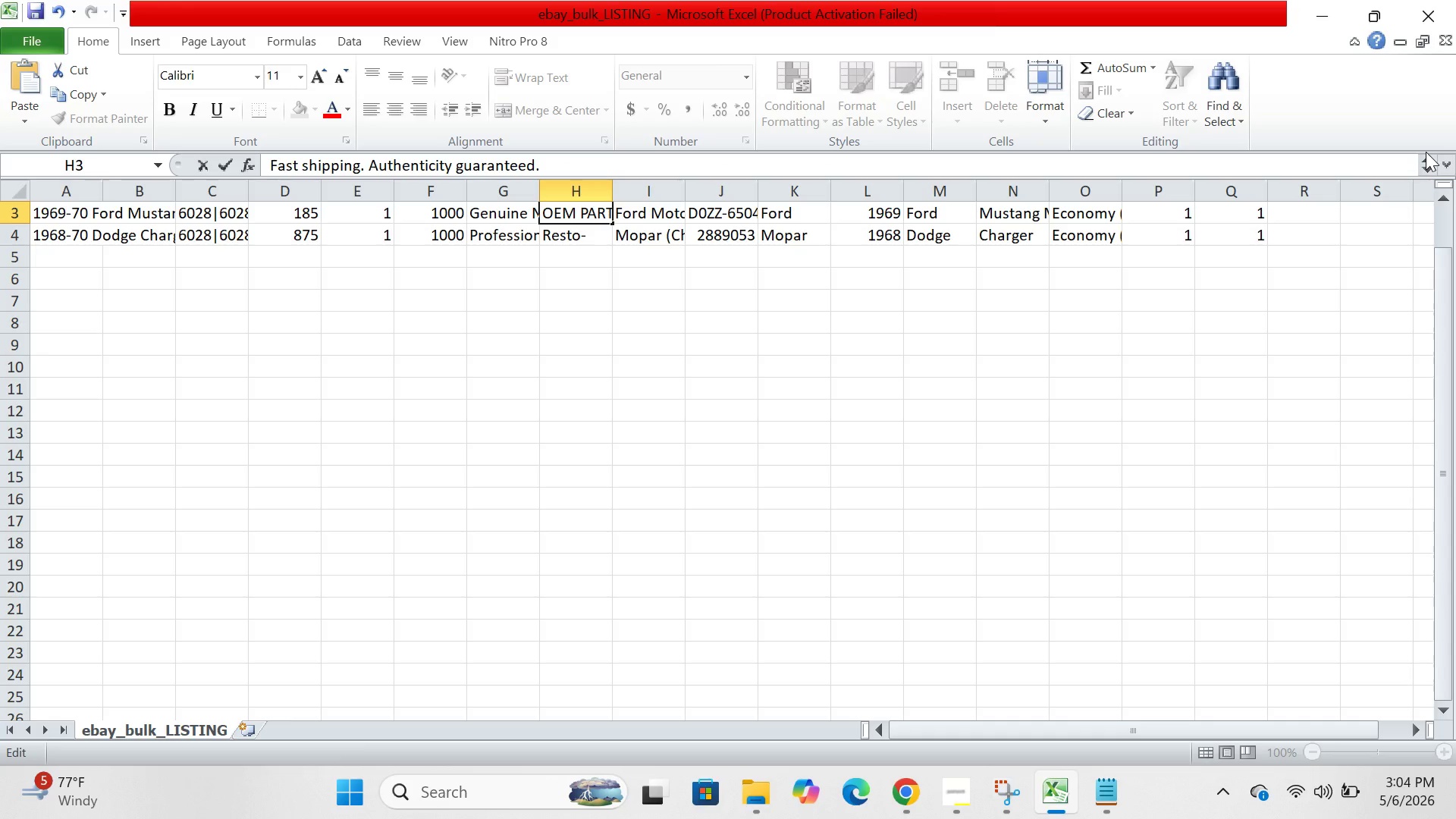 
triple_click([1426, 152])
 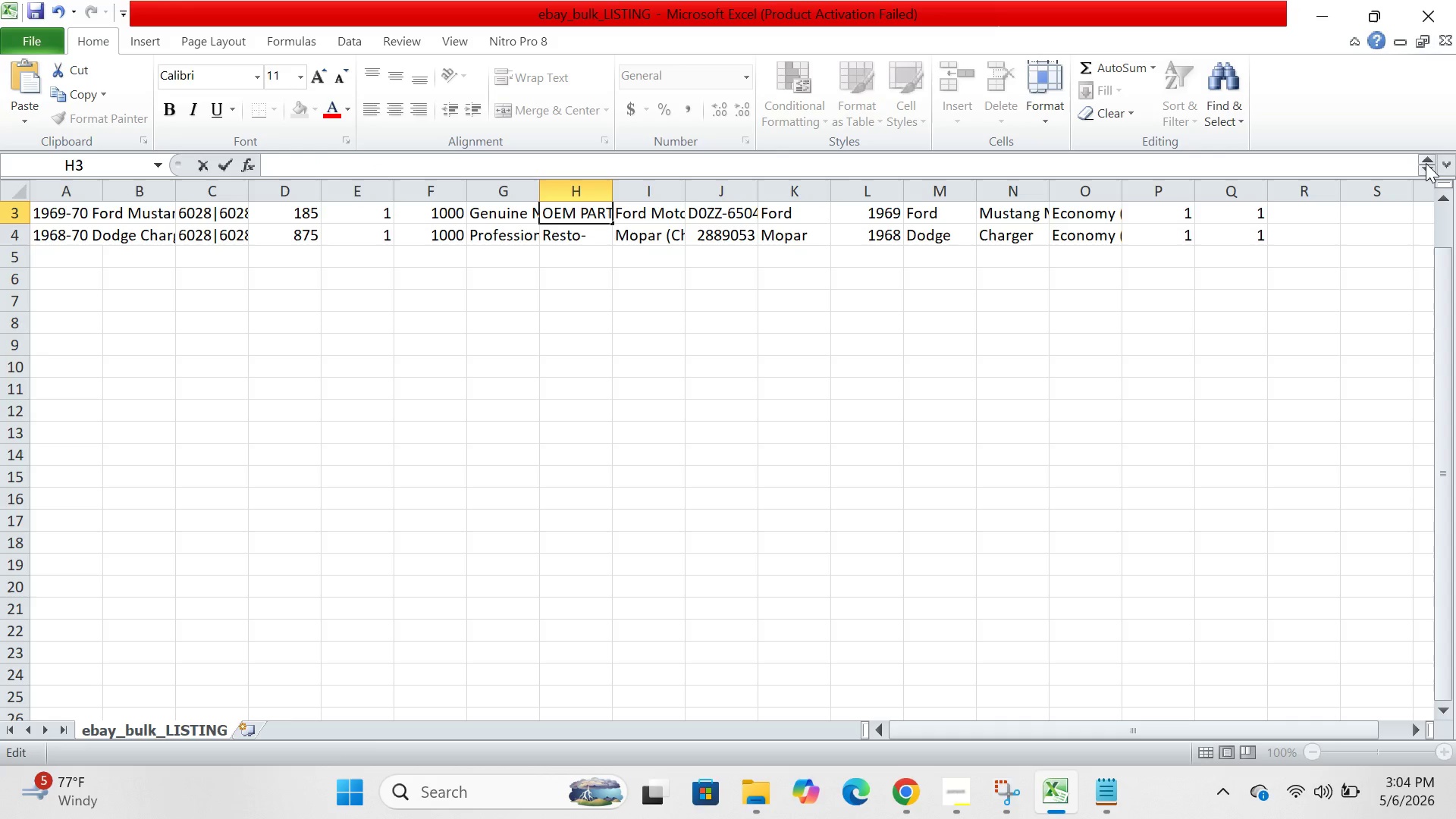 
double_click([1426, 163])
 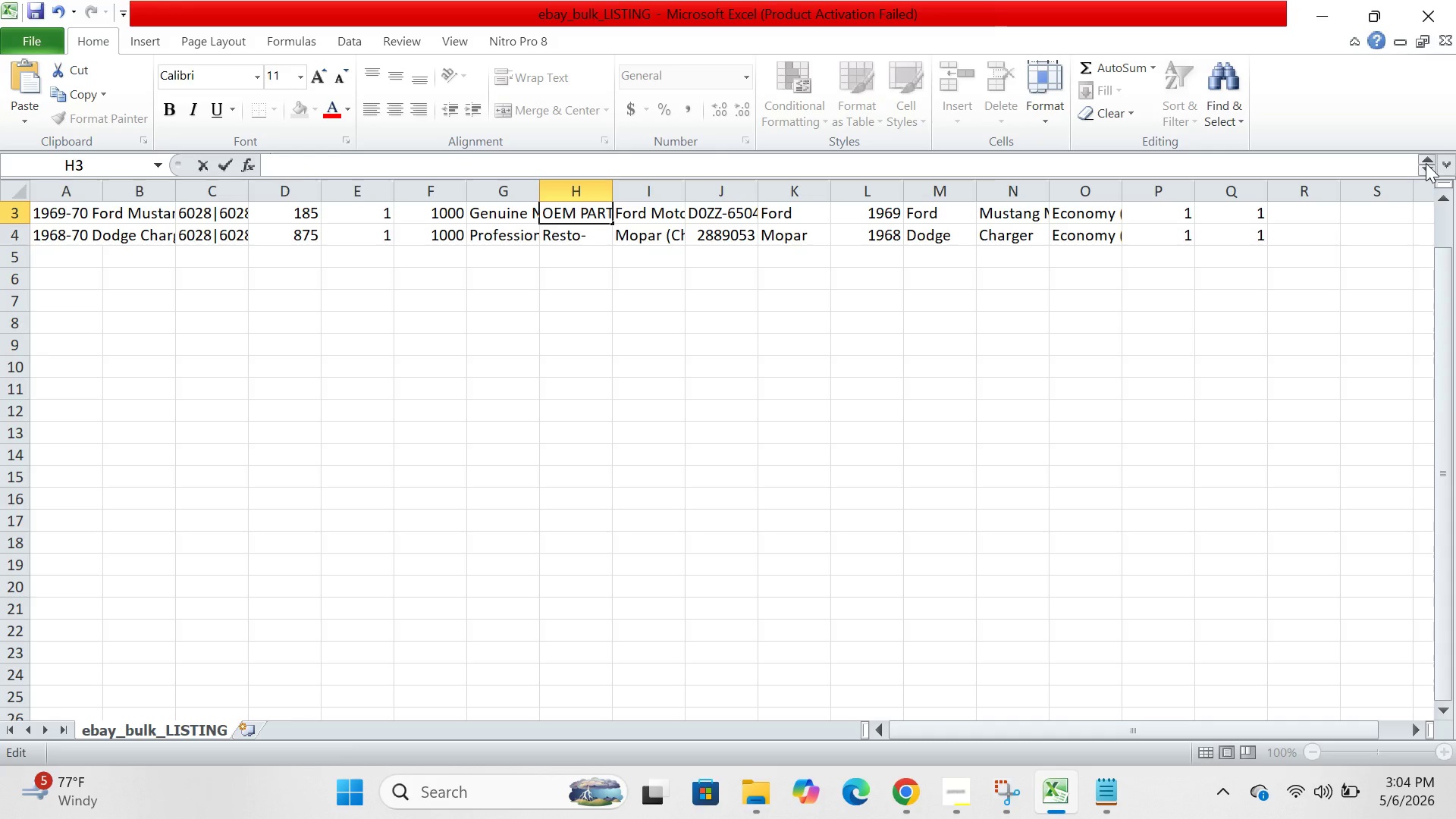 
triple_click([1426, 163])
 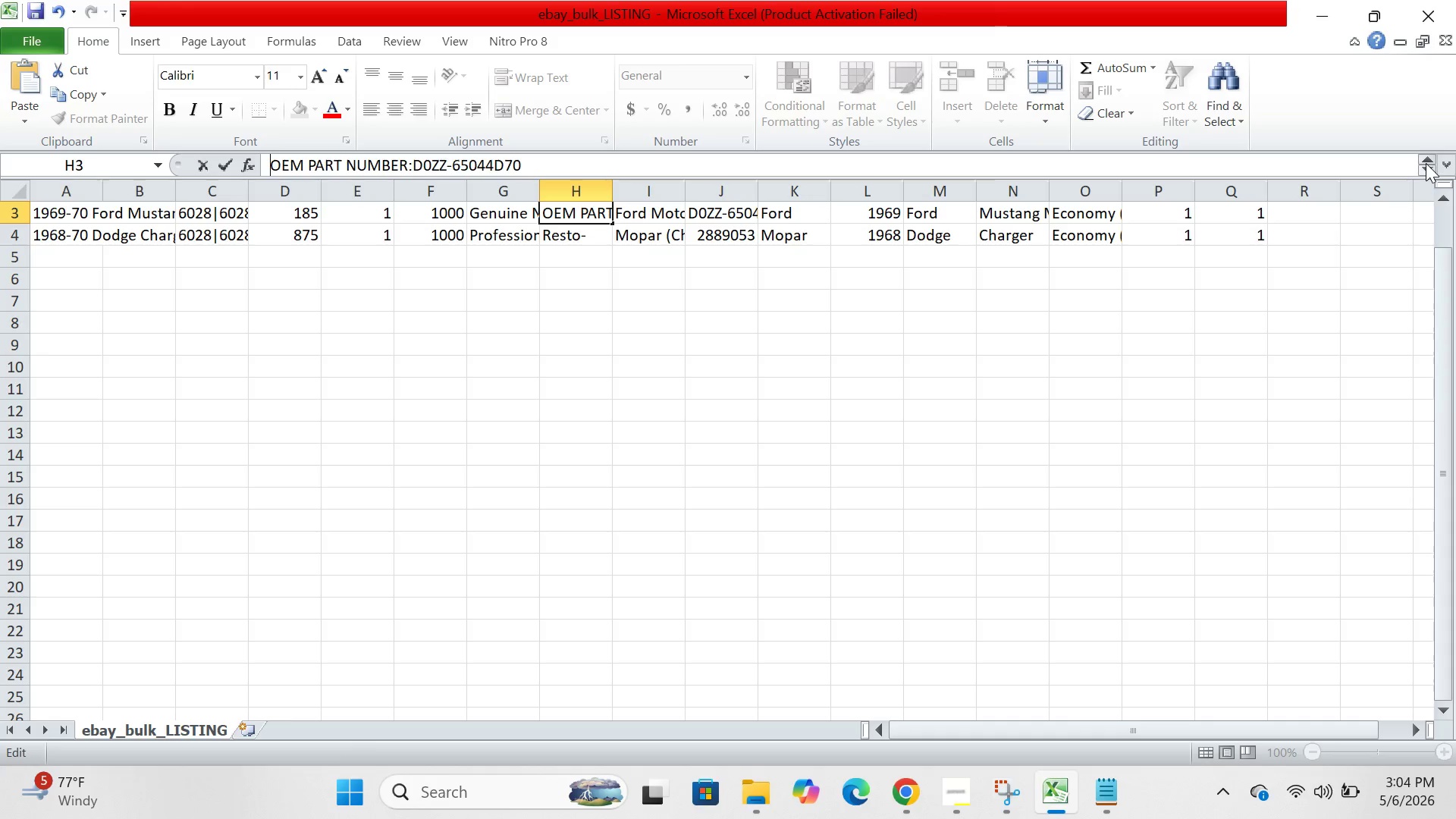 
triple_click([1426, 163])
 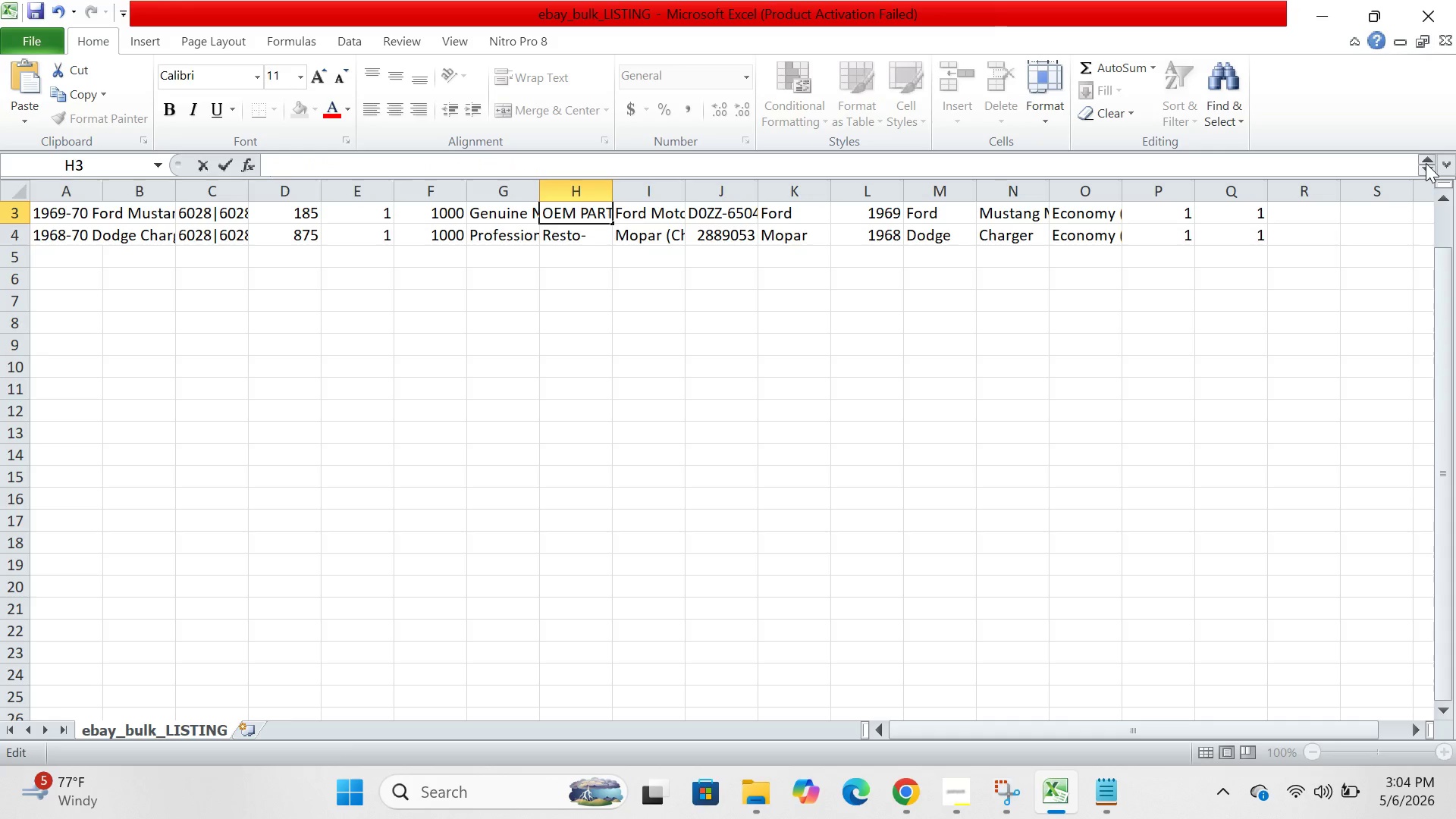 
triple_click([1426, 163])
 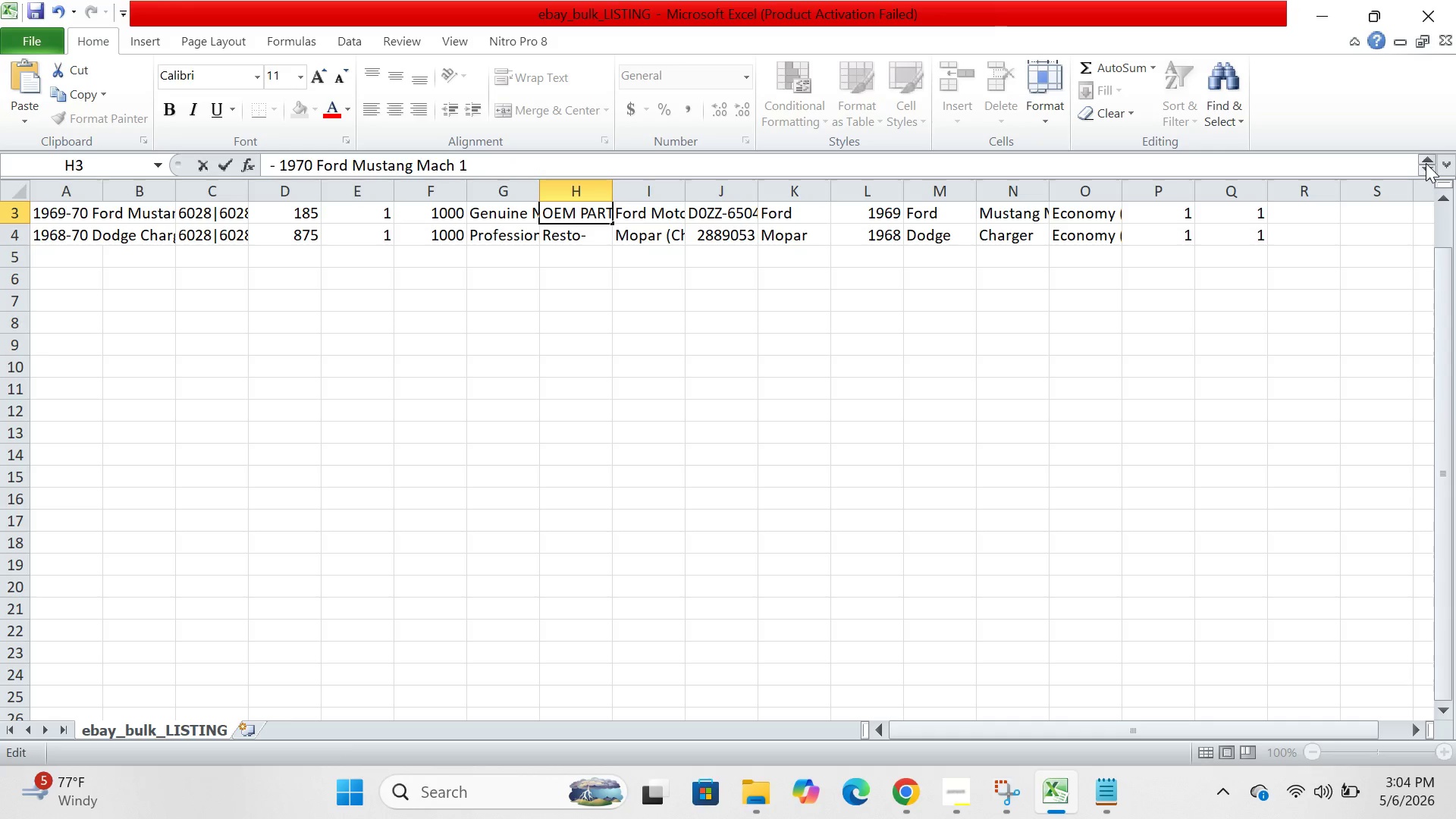 
triple_click([1426, 163])
 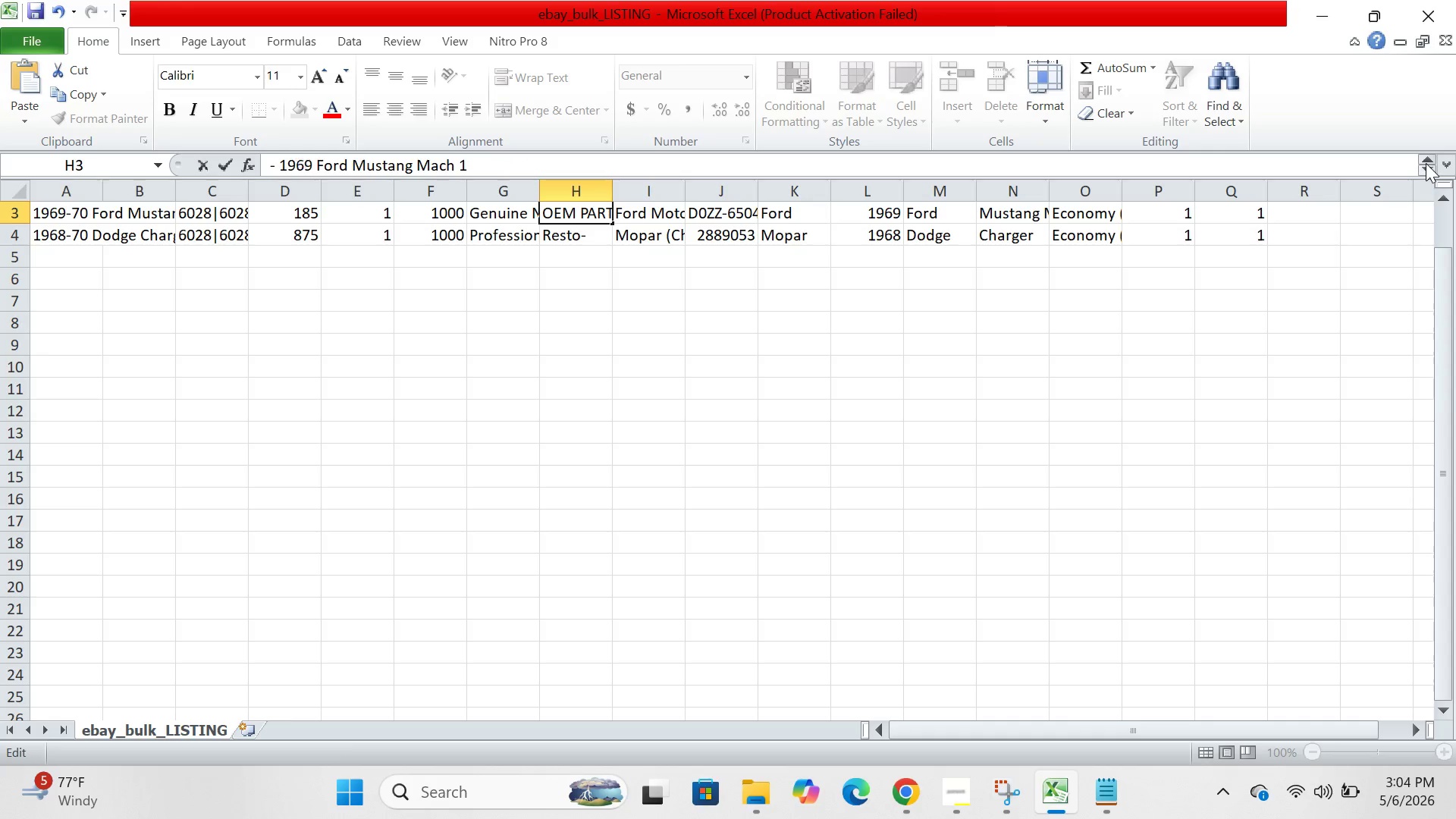 
triple_click([1426, 163])
 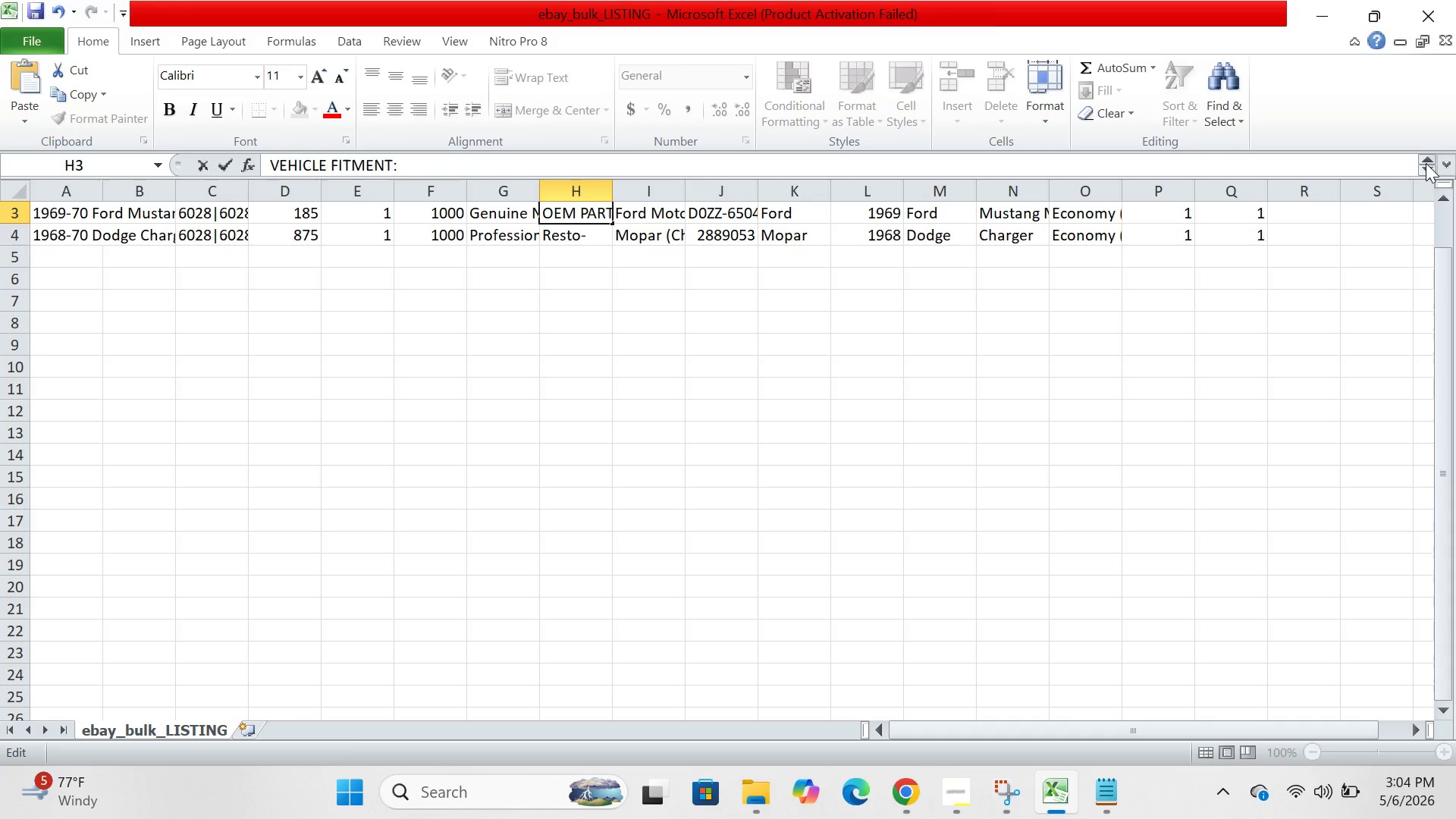 
triple_click([1426, 163])
 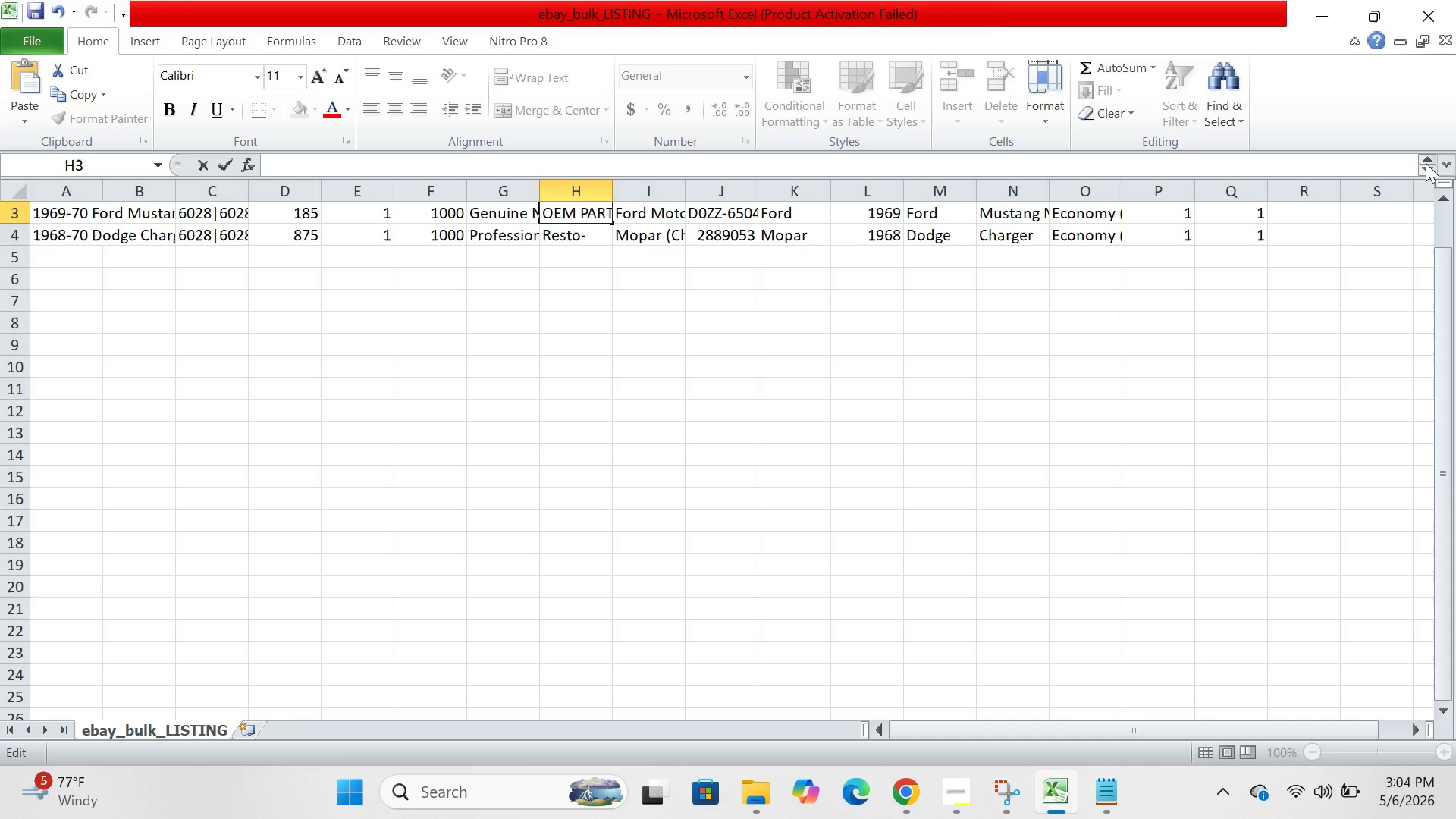 
triple_click([1426, 163])
 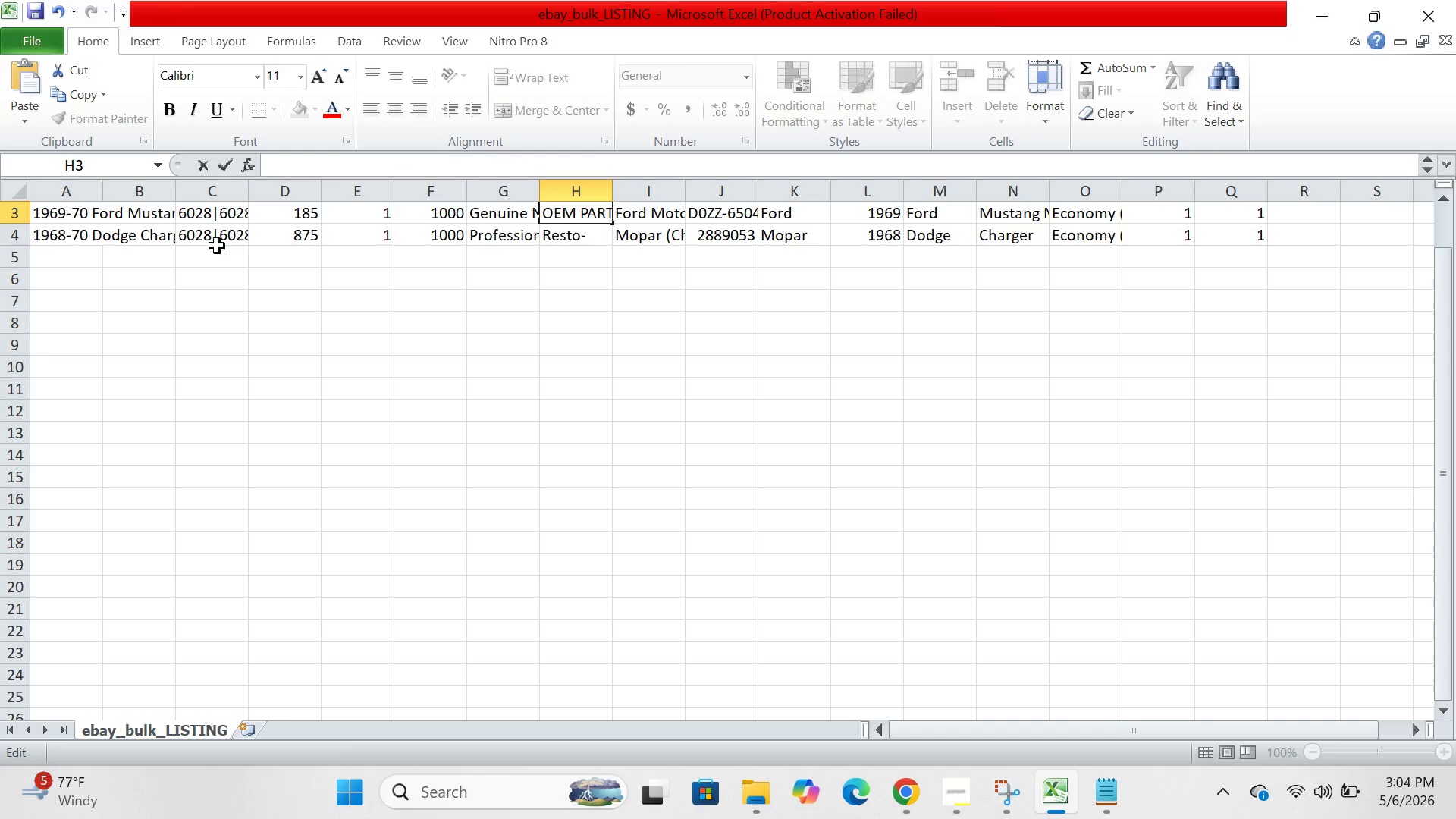 
left_click([216, 236])
 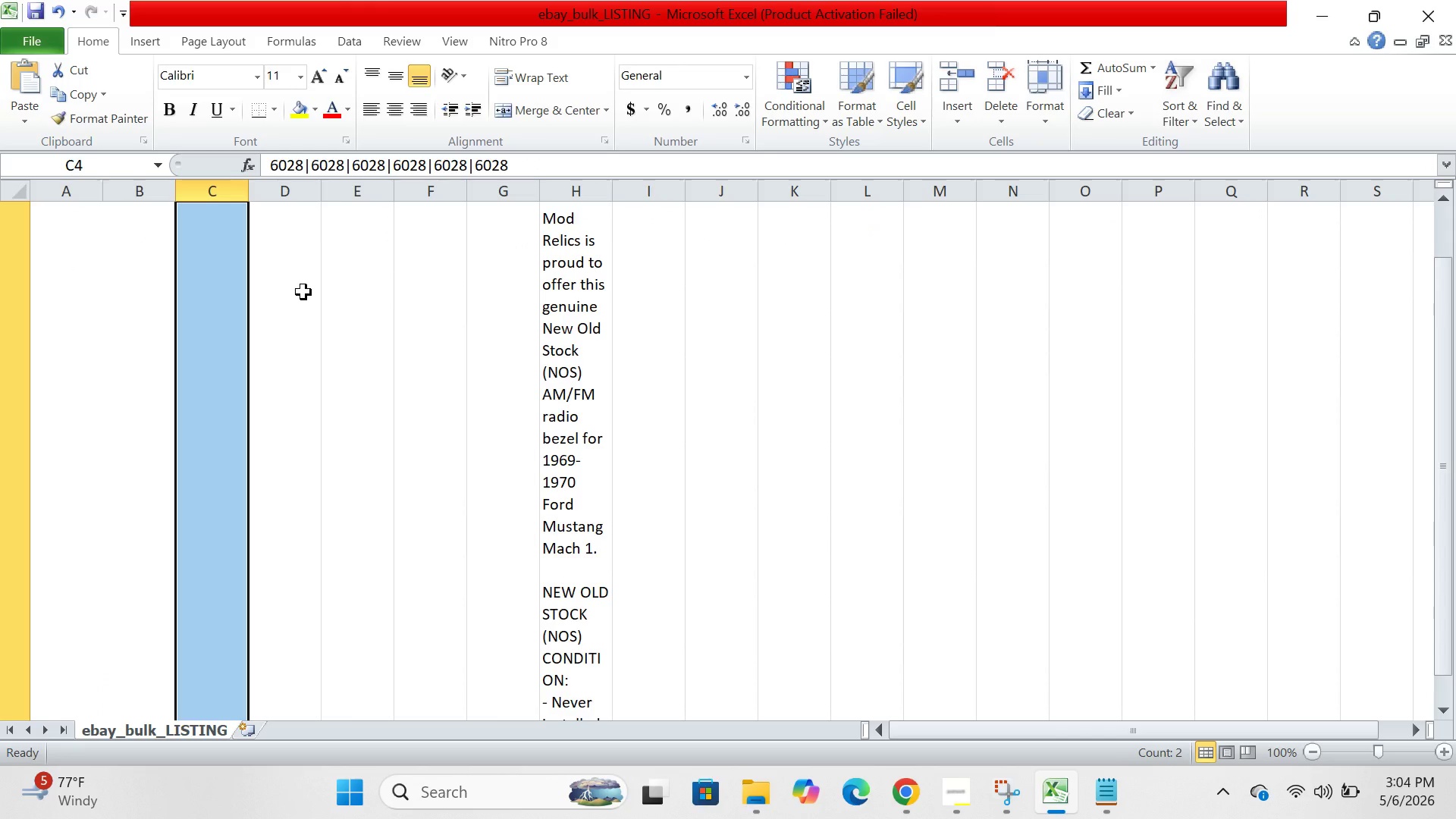 
wait(6.23)
 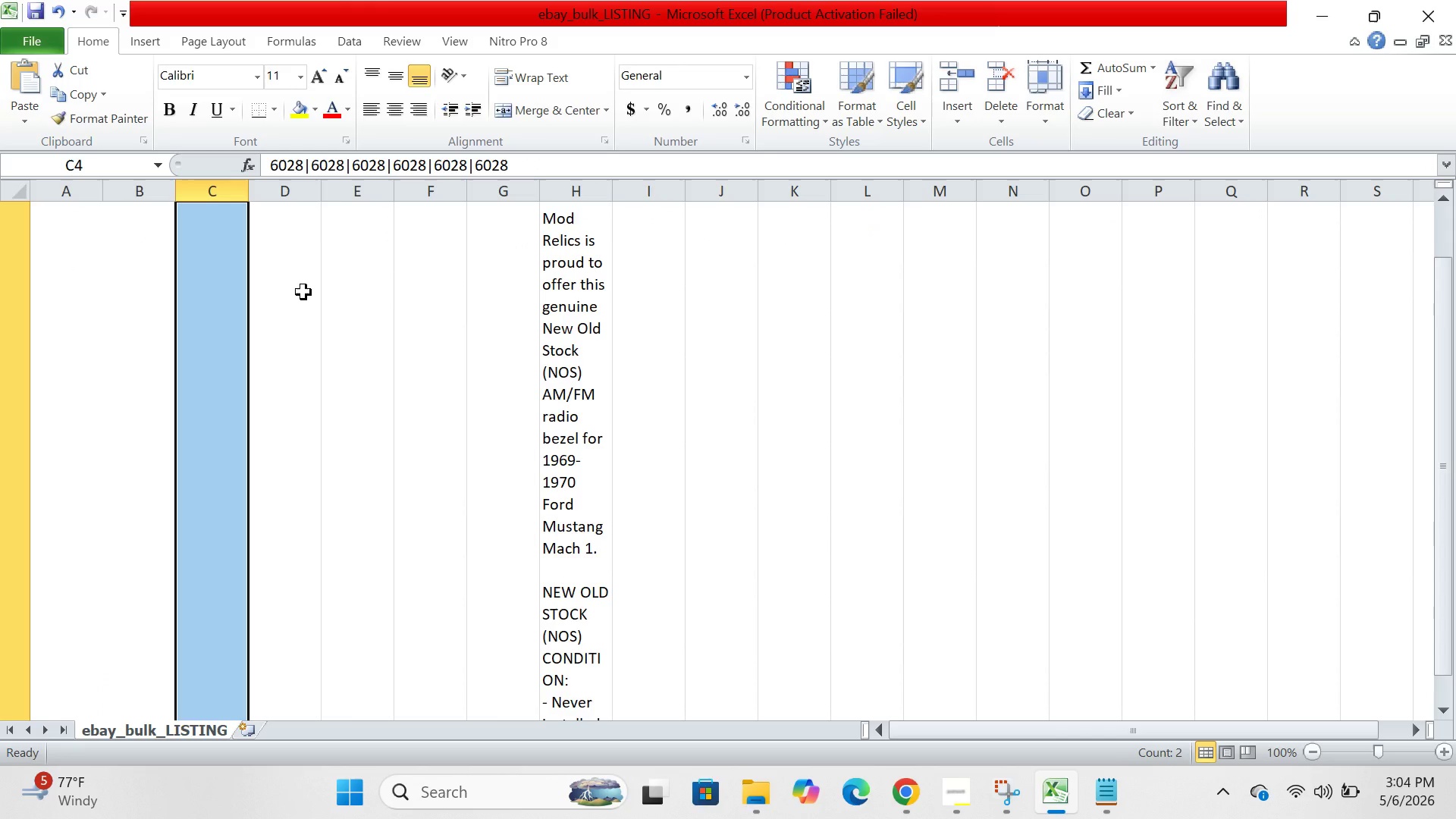 
scroll: coordinate [303, 292], scroll_direction: up, amount: 3.0
 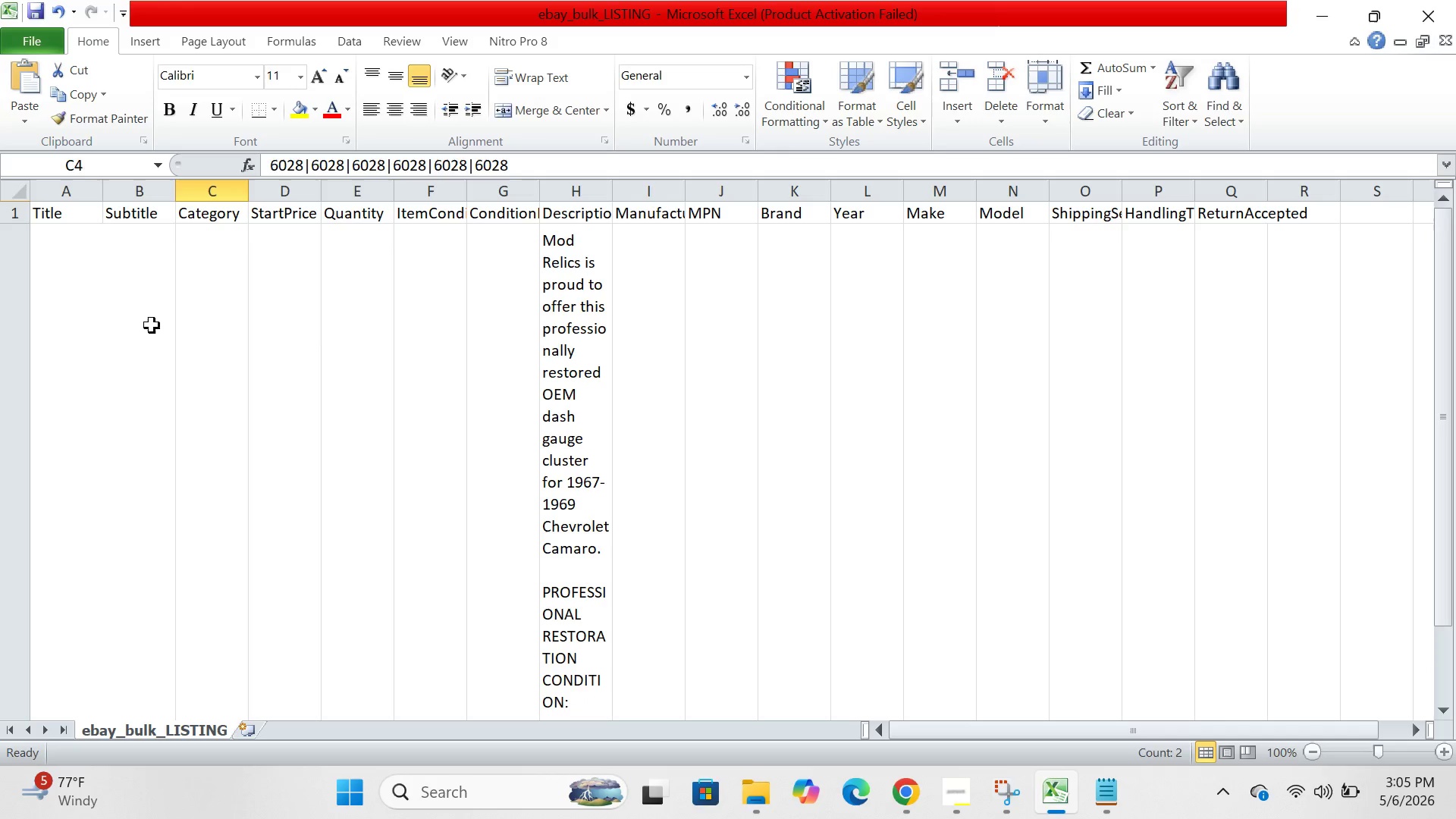 
left_click([152, 325])
 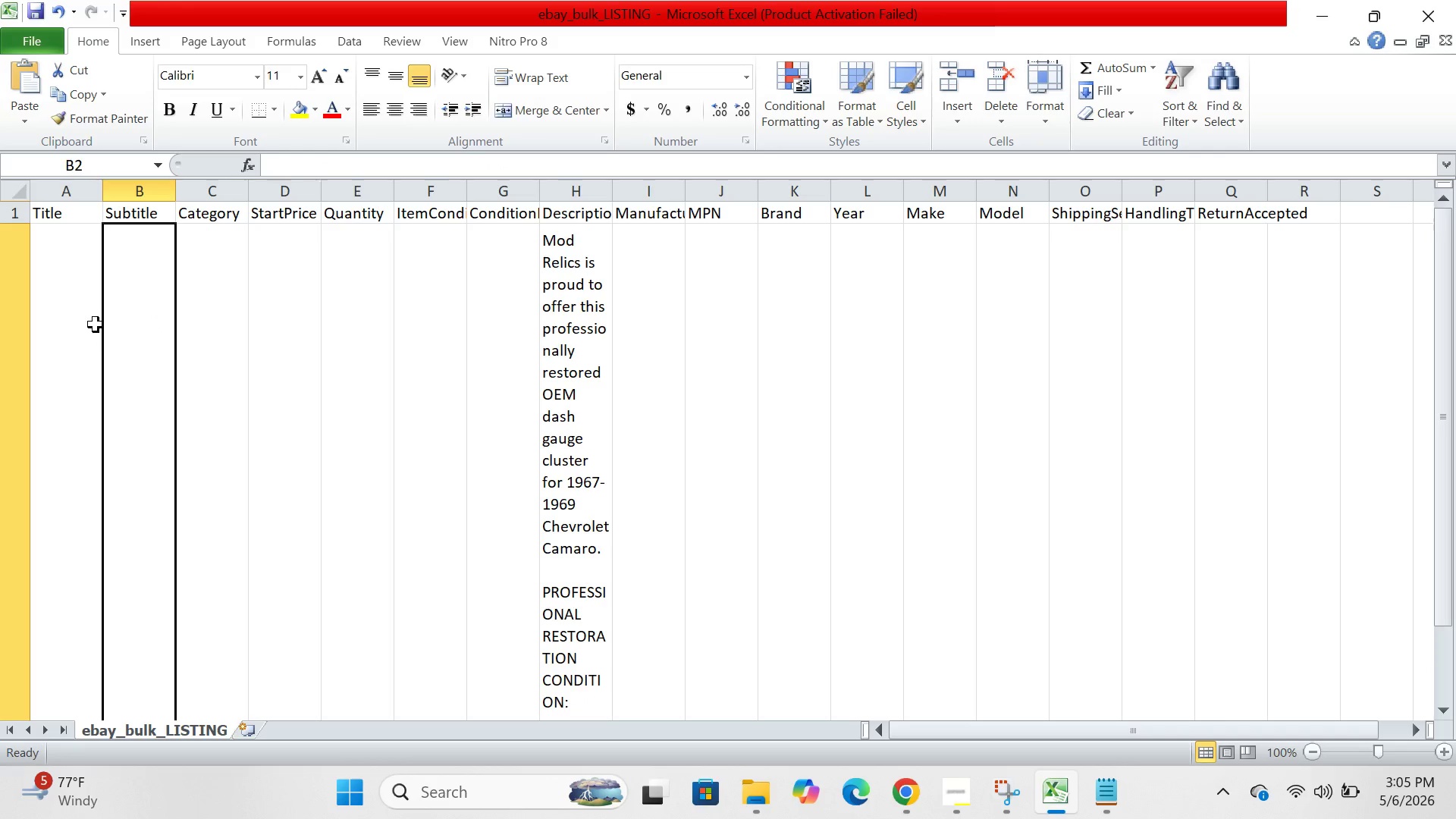 
left_click([96, 325])
 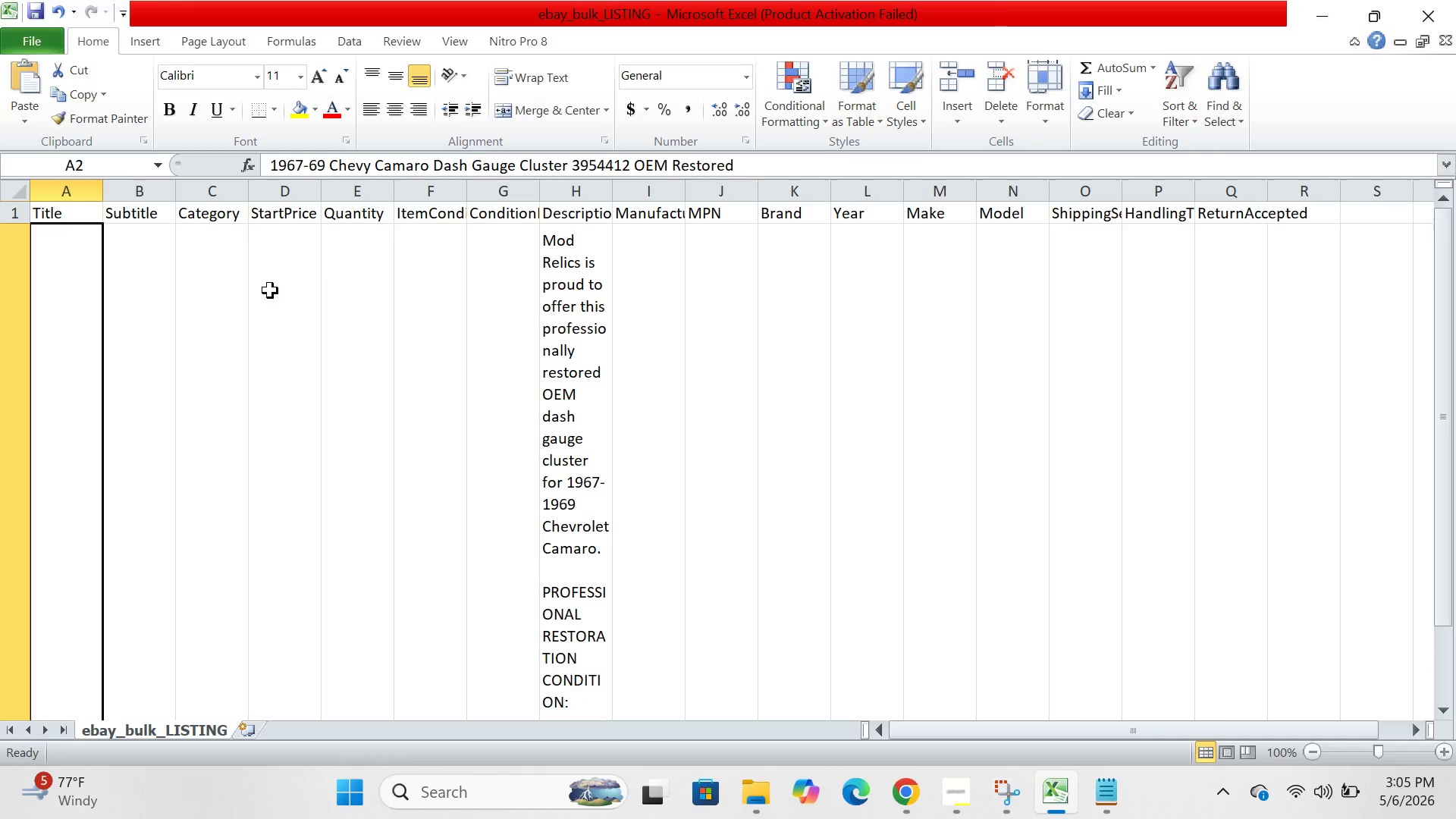 
left_click([254, 306])
 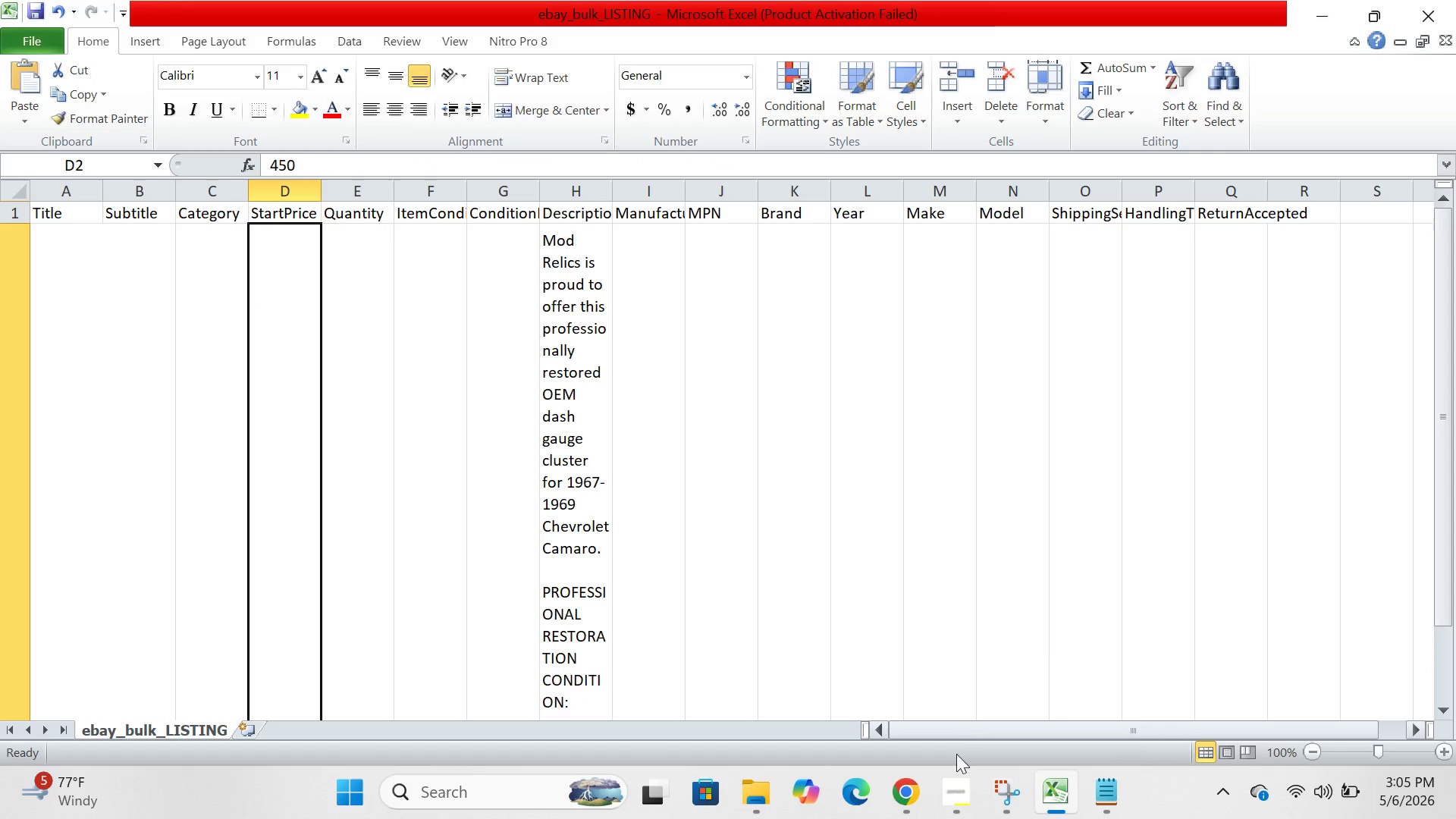 
left_click([964, 791])